 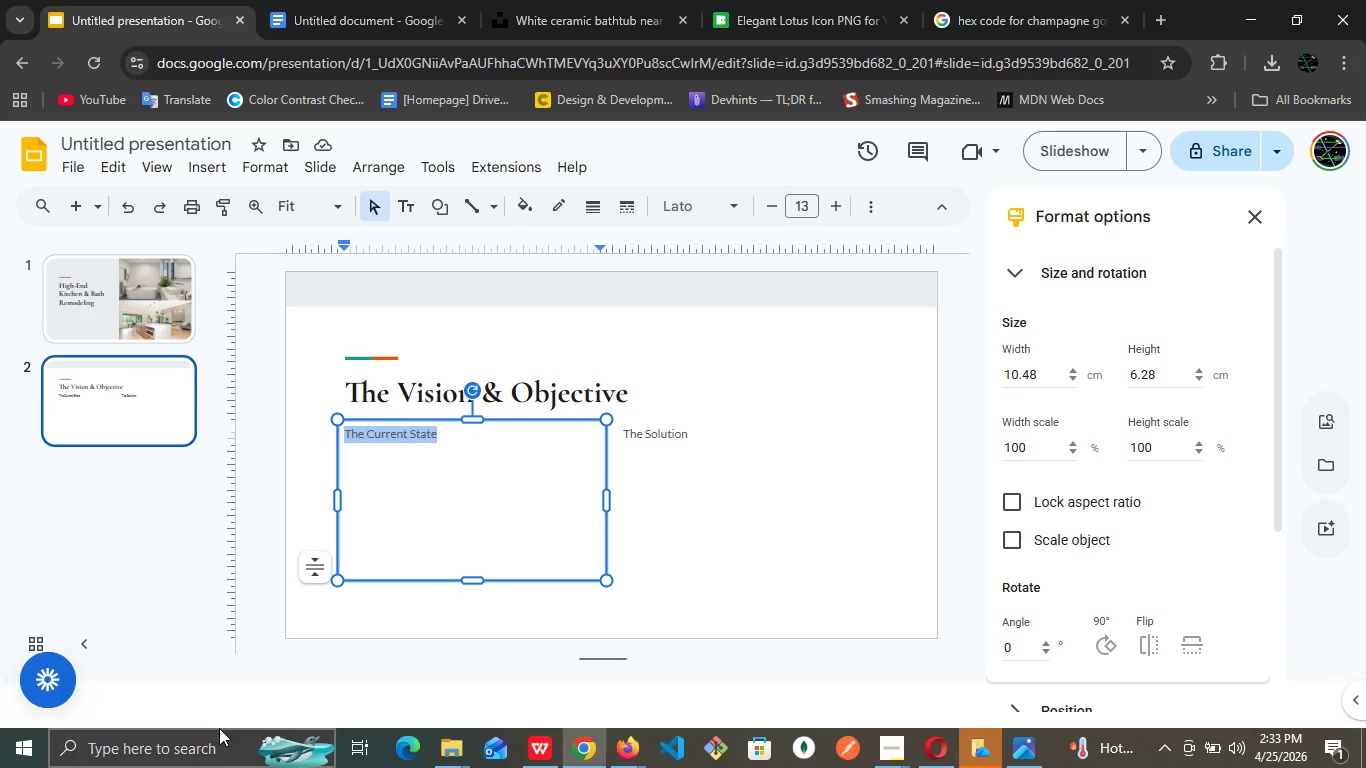 
left_click([448, 487])
 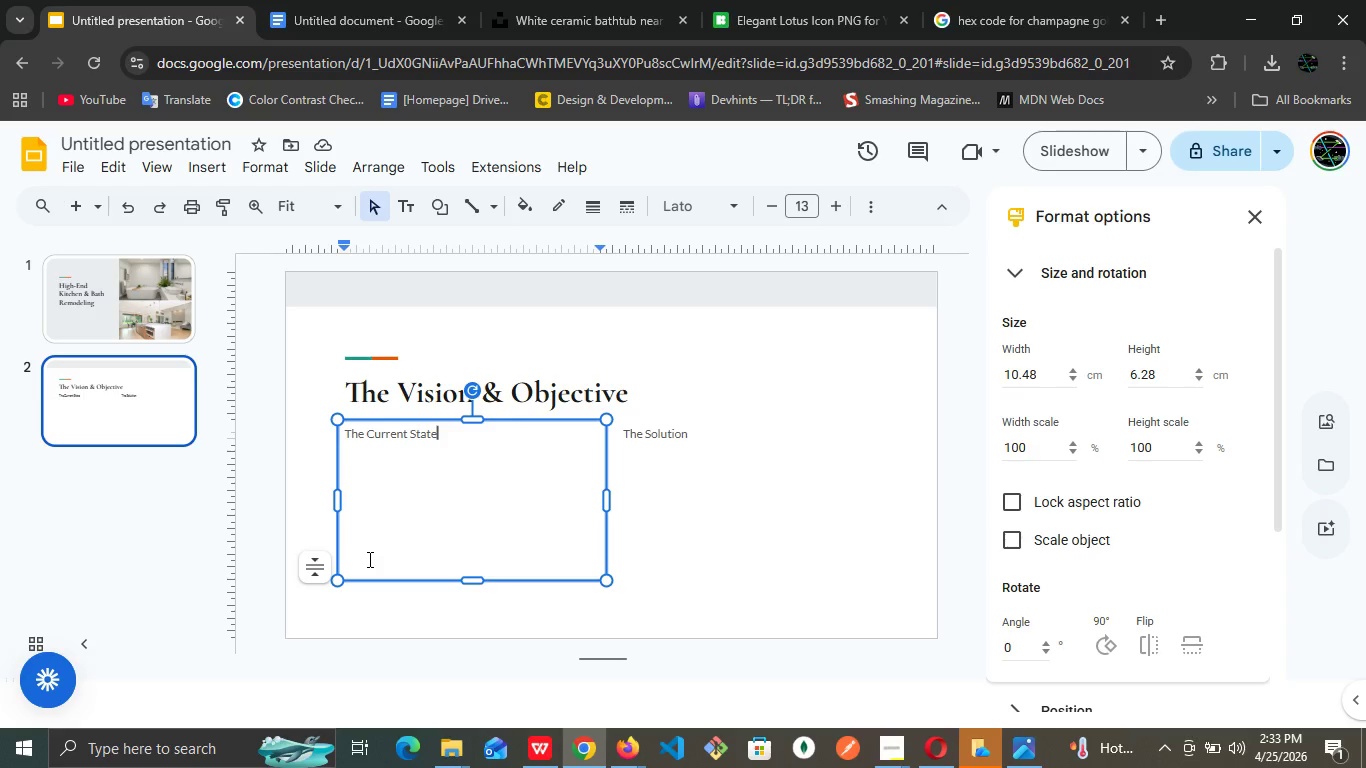 
key(Enter)
 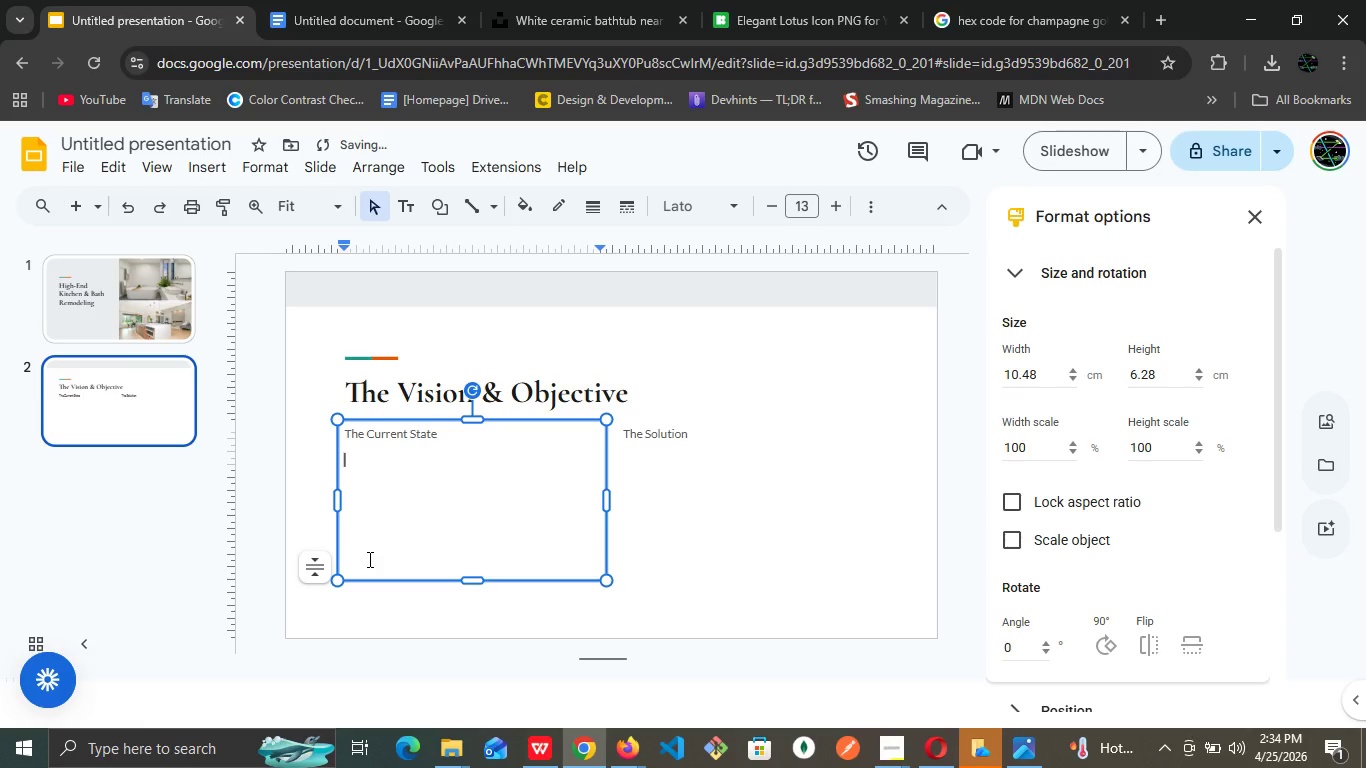 
type(Your current space has served its purpose but no longer reflects your lifestyle. The layout)
 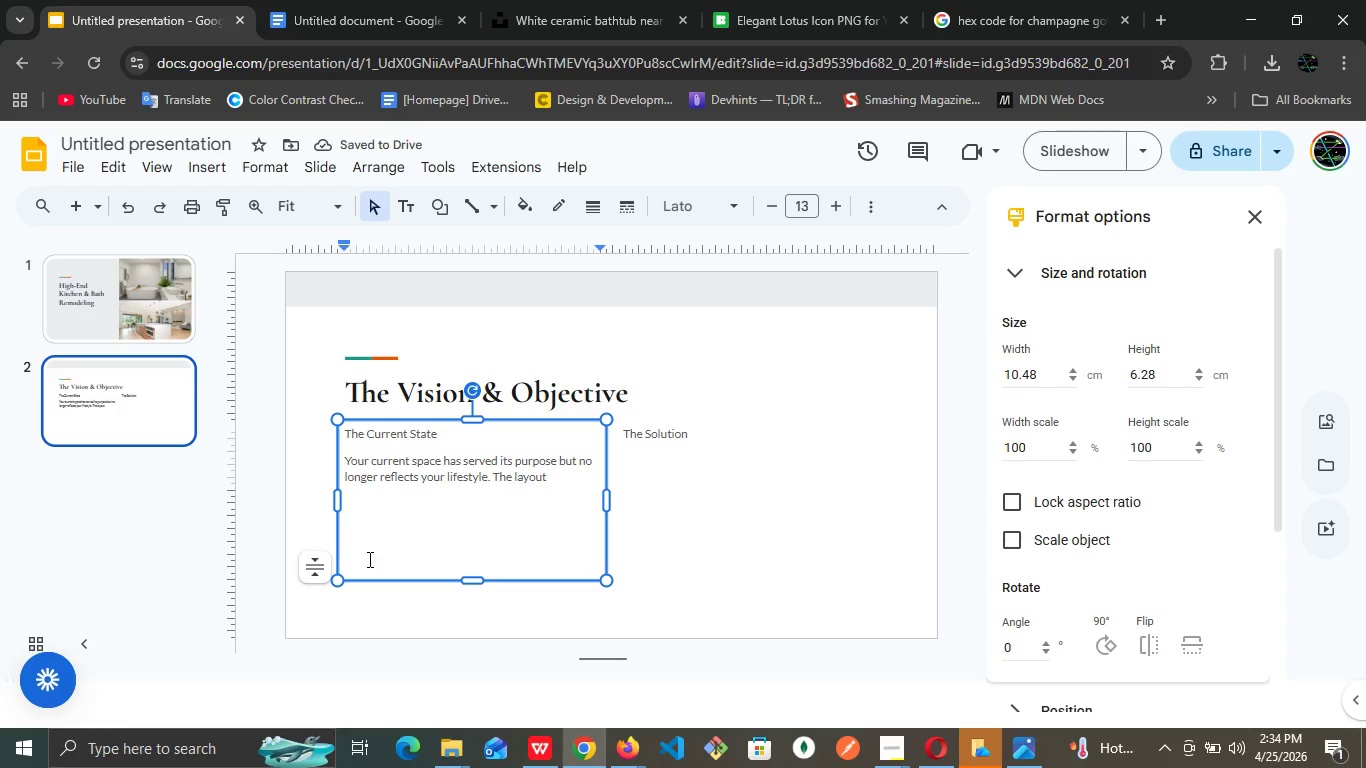 
type( interrupts )
 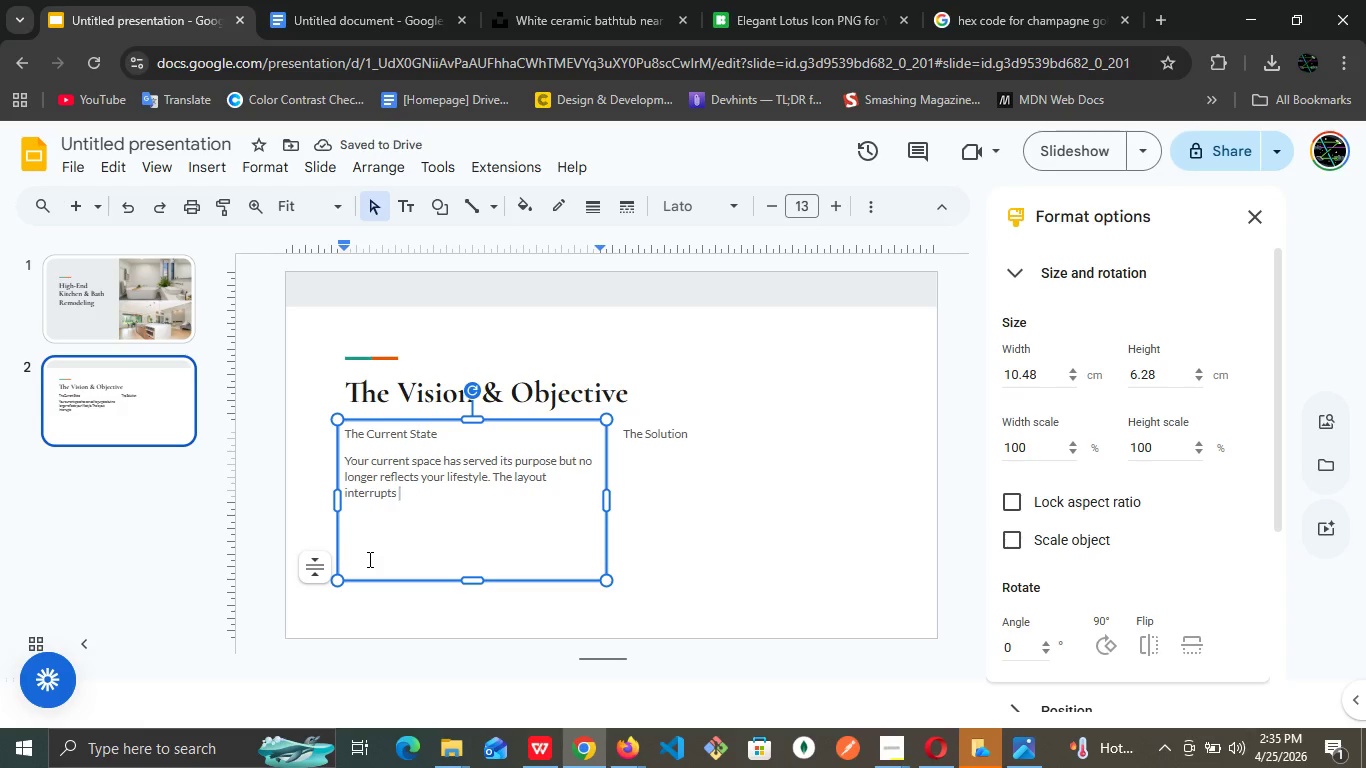 
type(the natural flow of your home)
 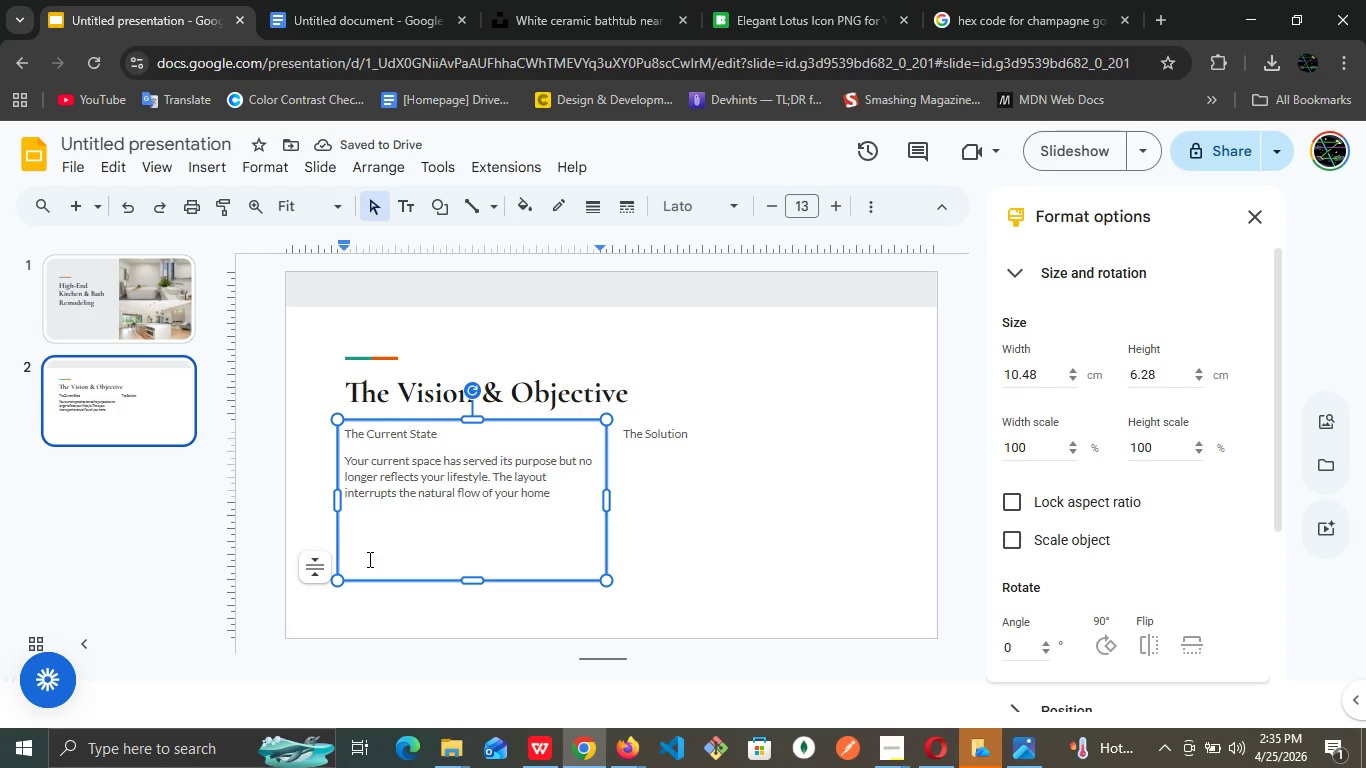 
wait(6.47)
 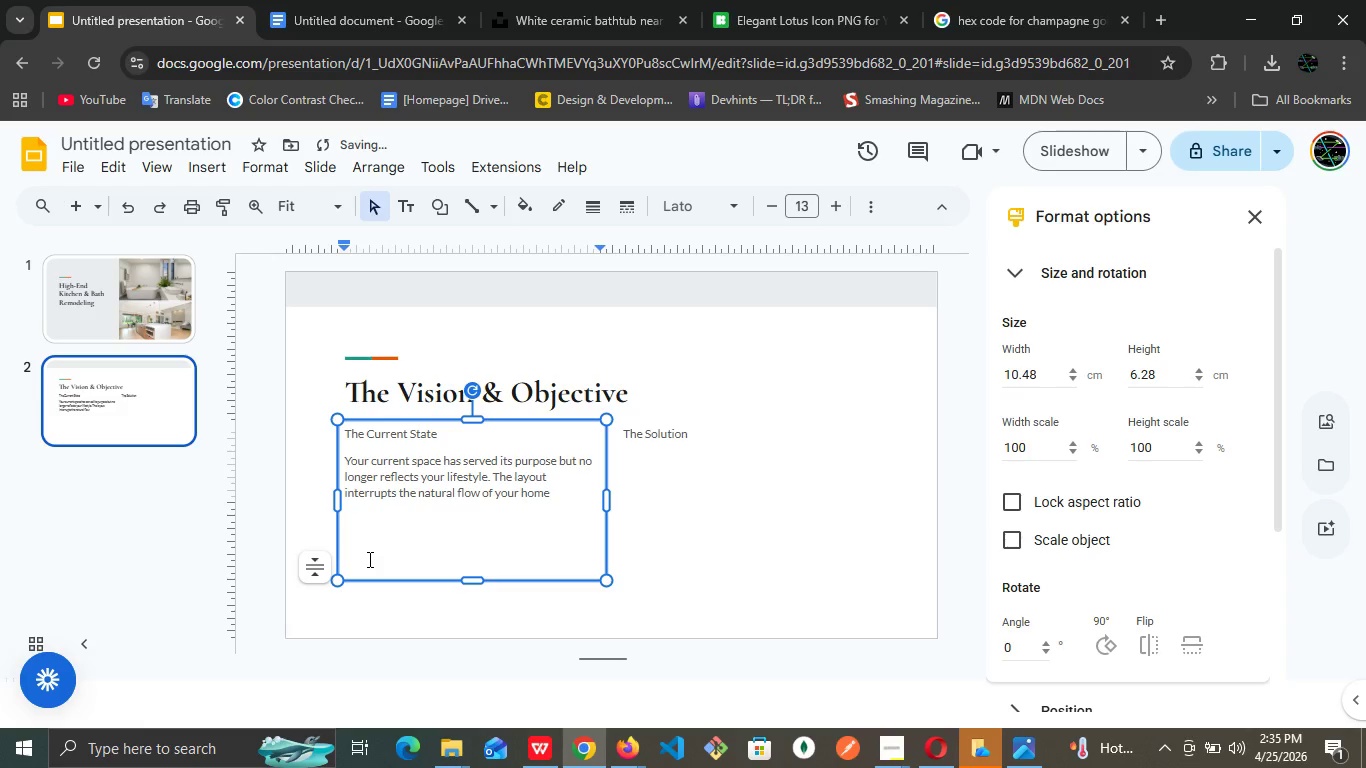 
type(, the aesthetic feels dated)
 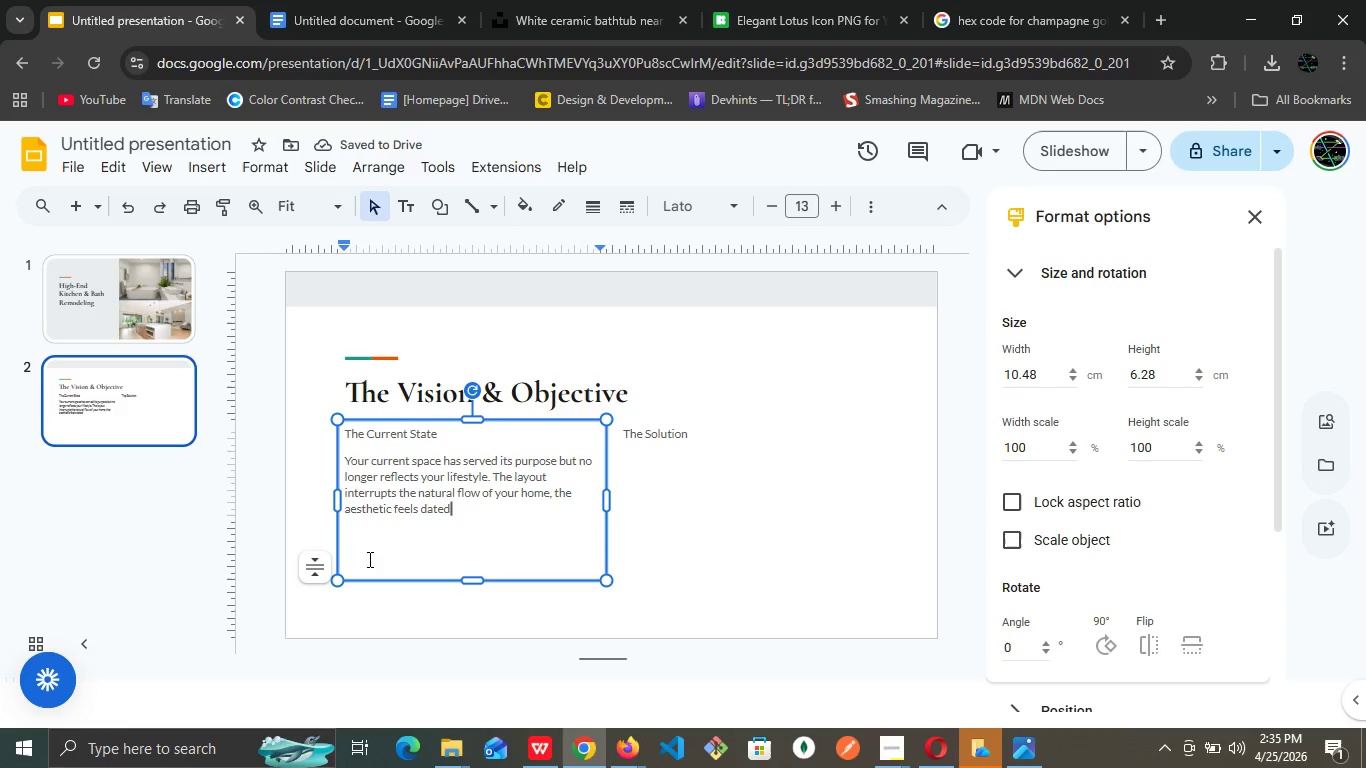 
type(, and the material)
 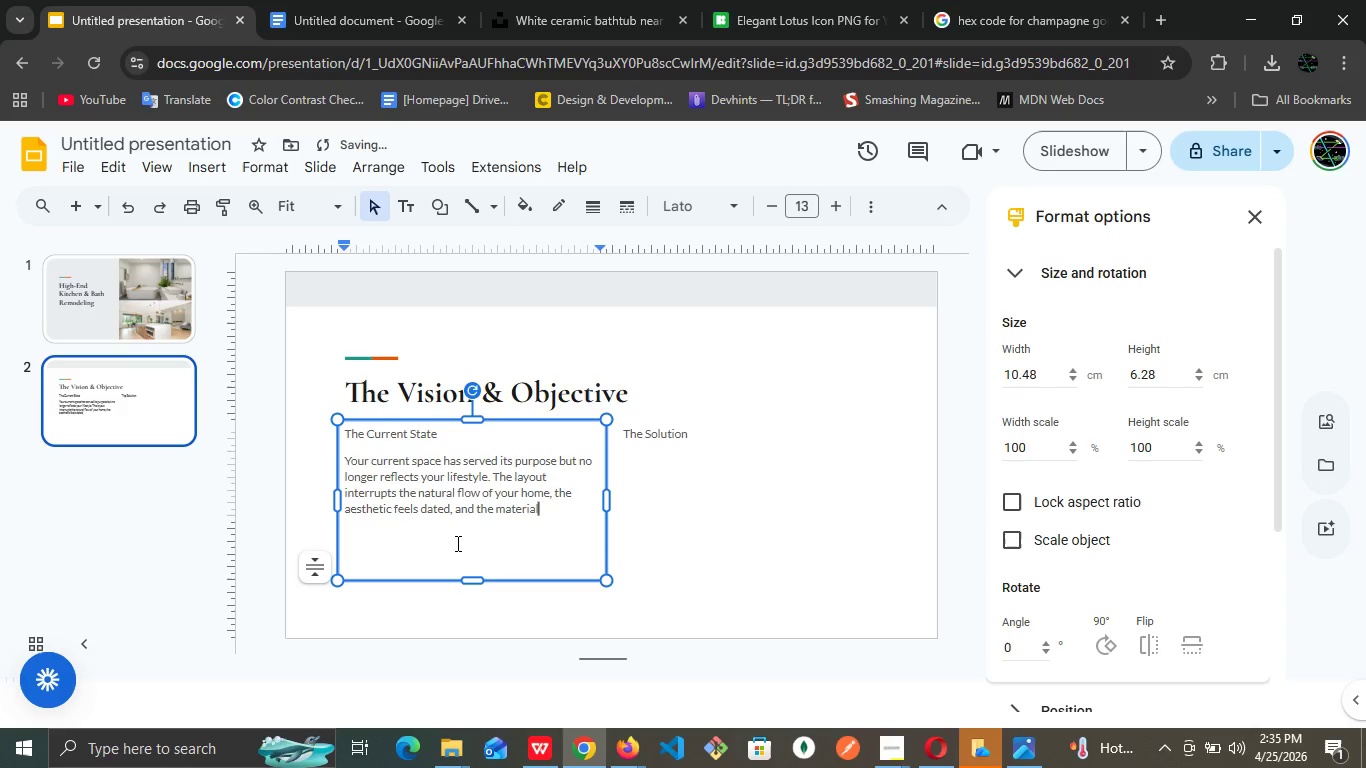 
left_click([479, 531])
 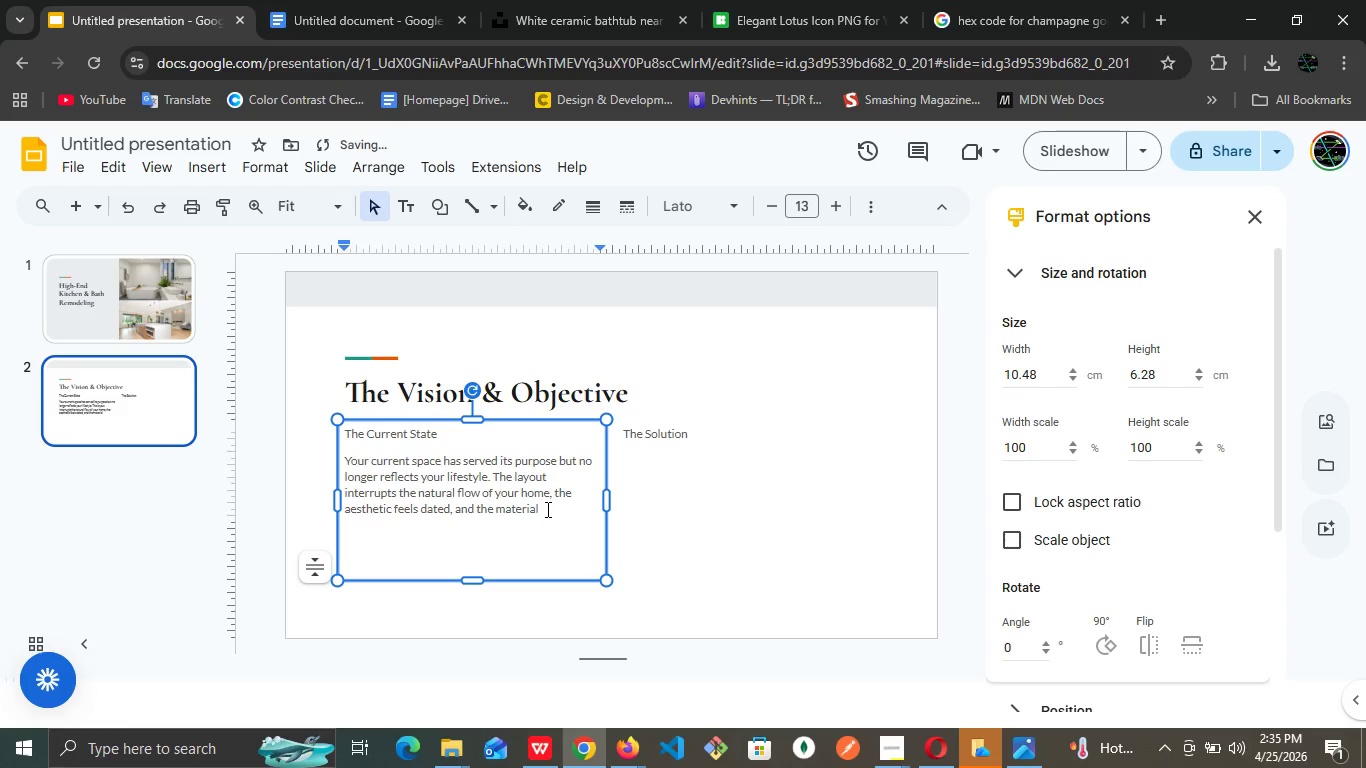 
left_click([546, 509])
 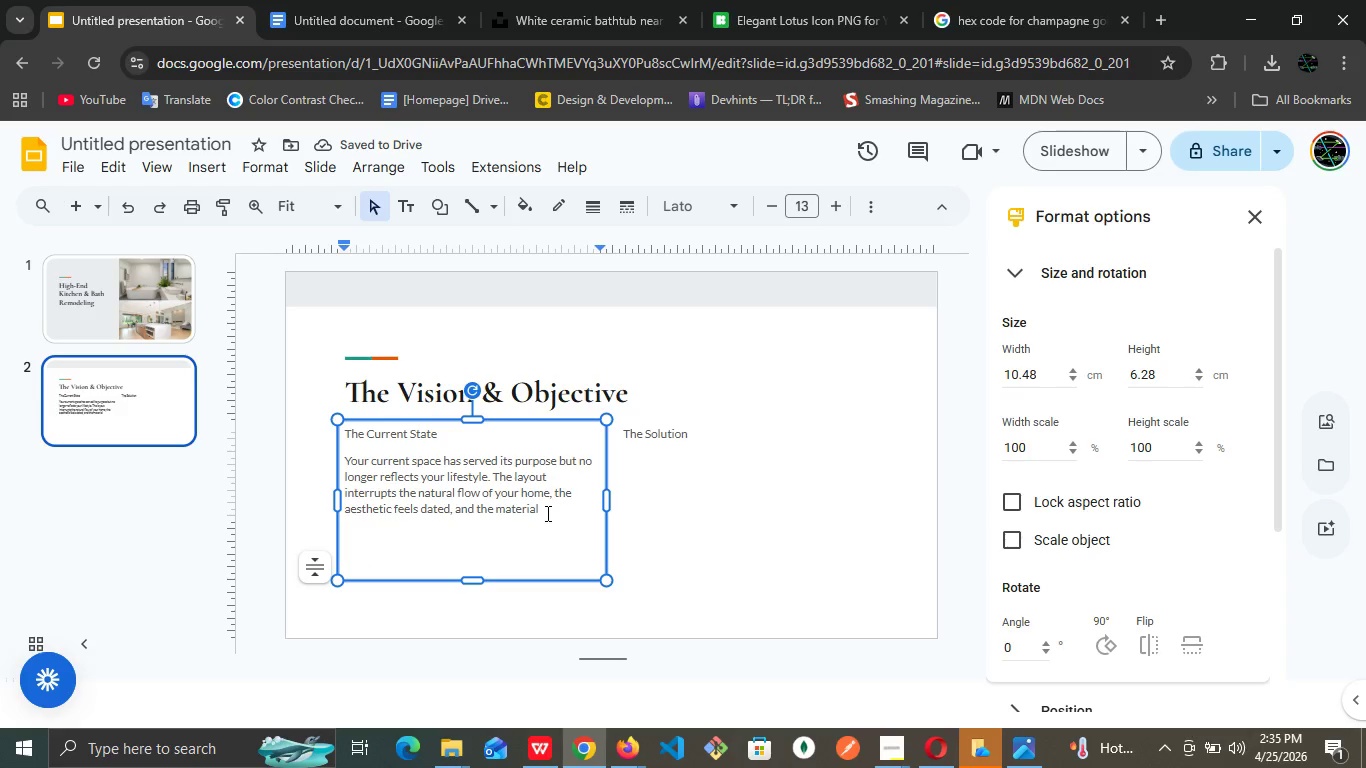 
key(Space)
 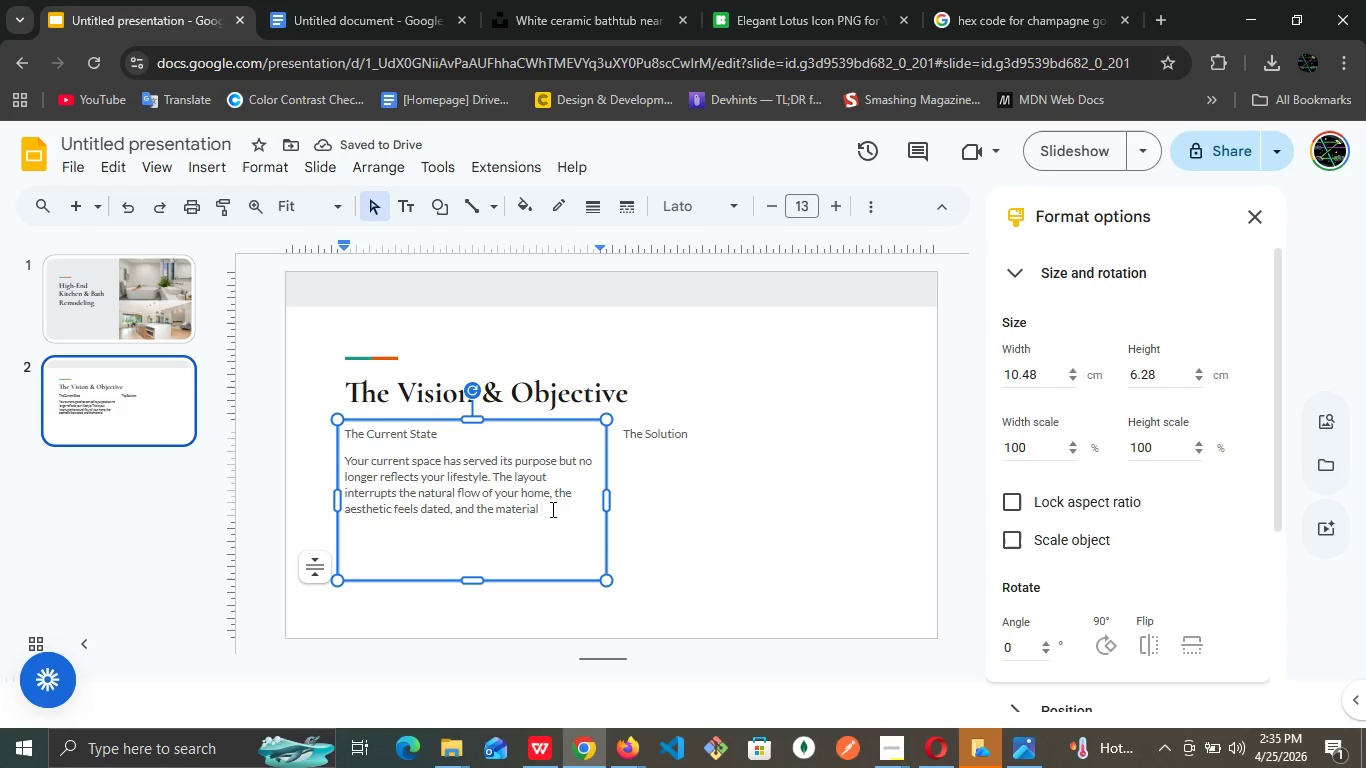 
key(Backspace)
type(s lack the tactile quality you desire for a personal sanctury)
key(Backspace)
type(ay )
 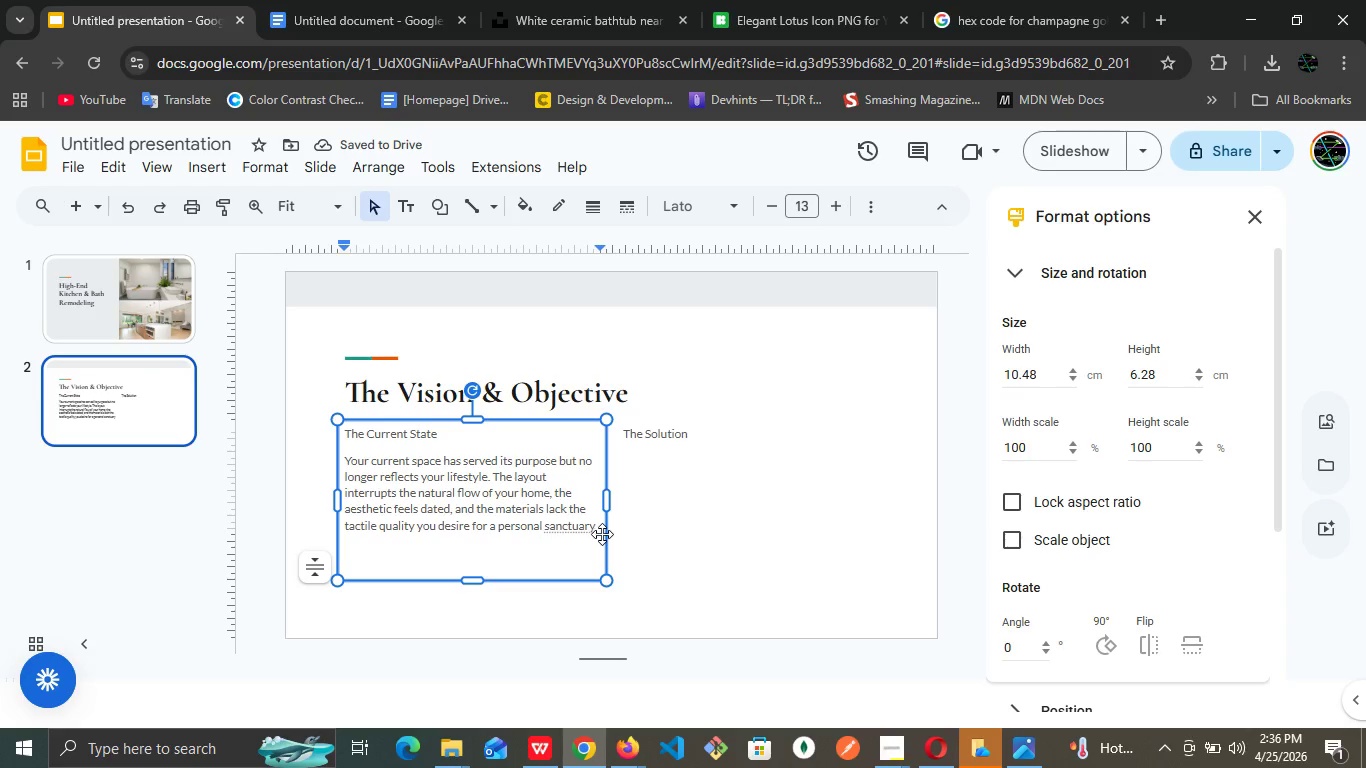 
left_click([591, 525])
 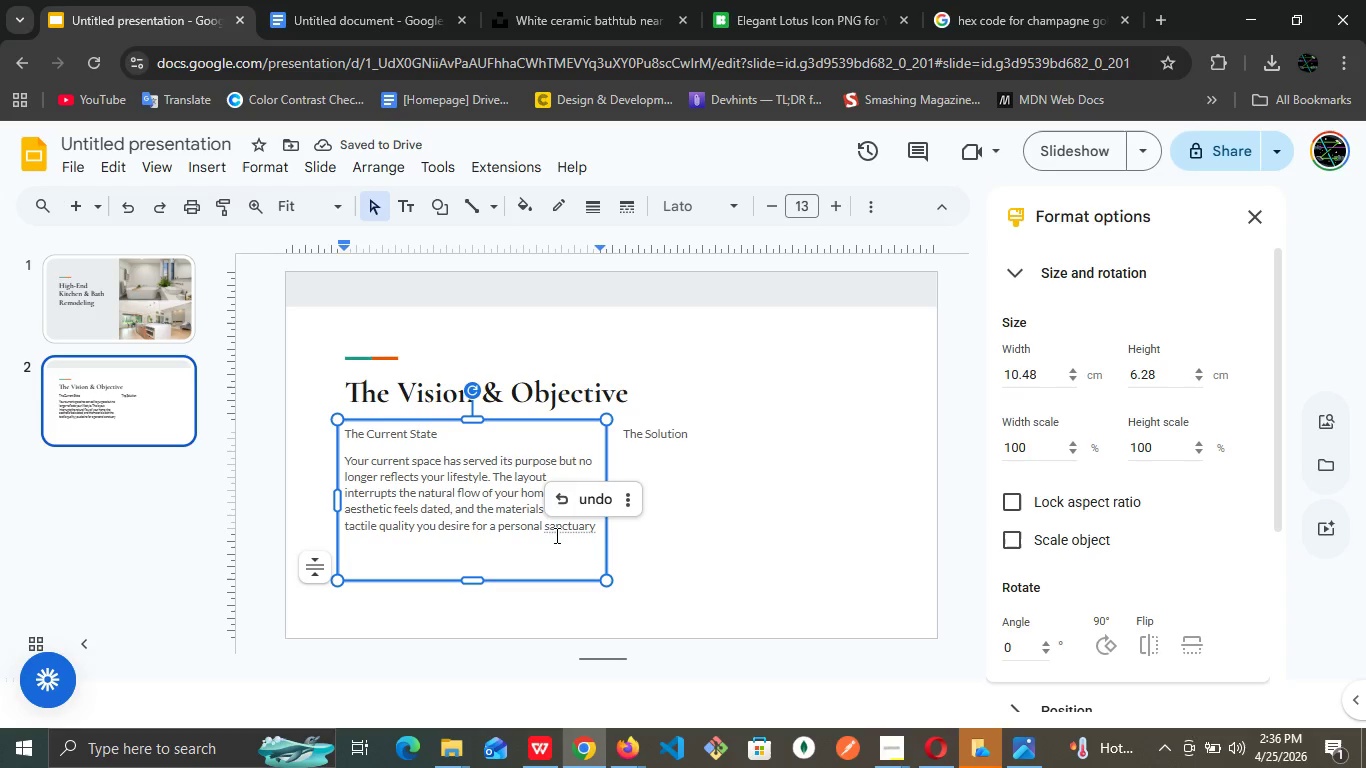 
left_click([553, 532])
 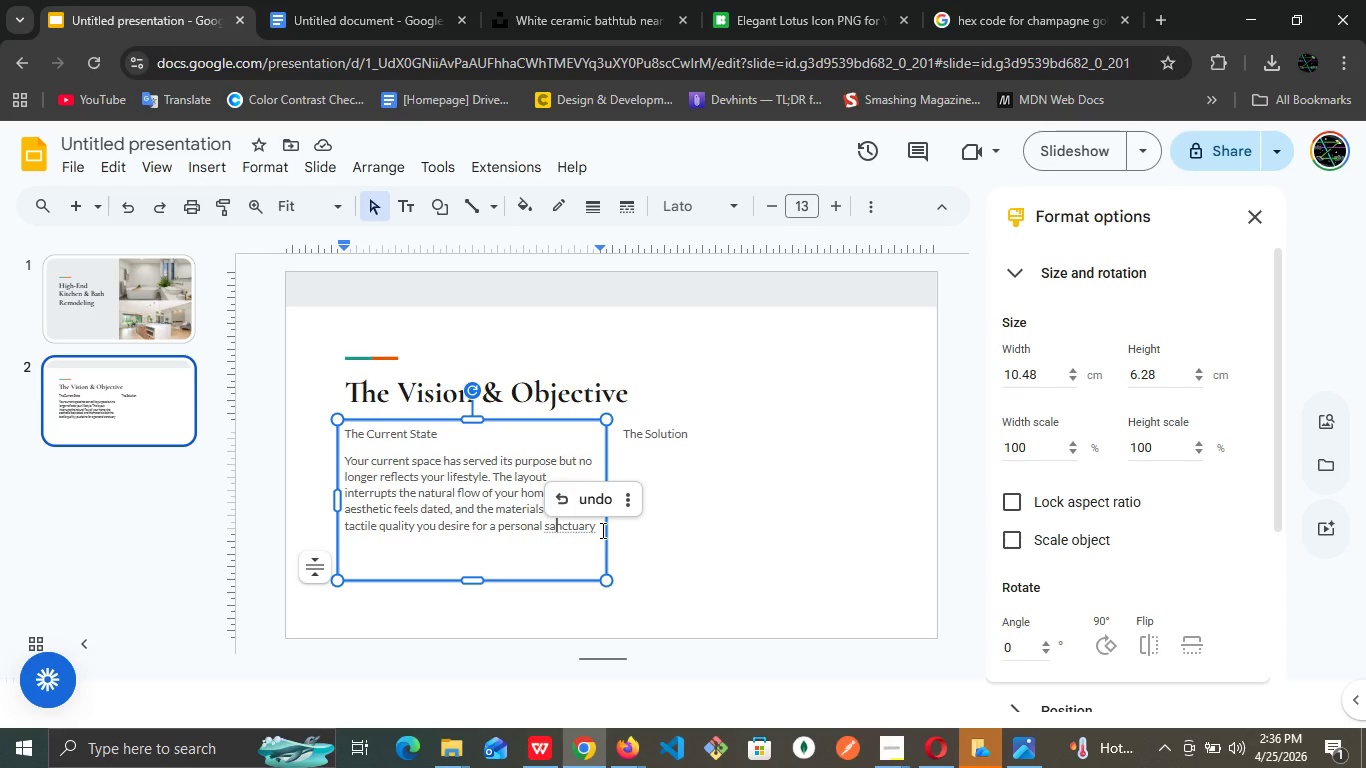 
wait(8.16)
 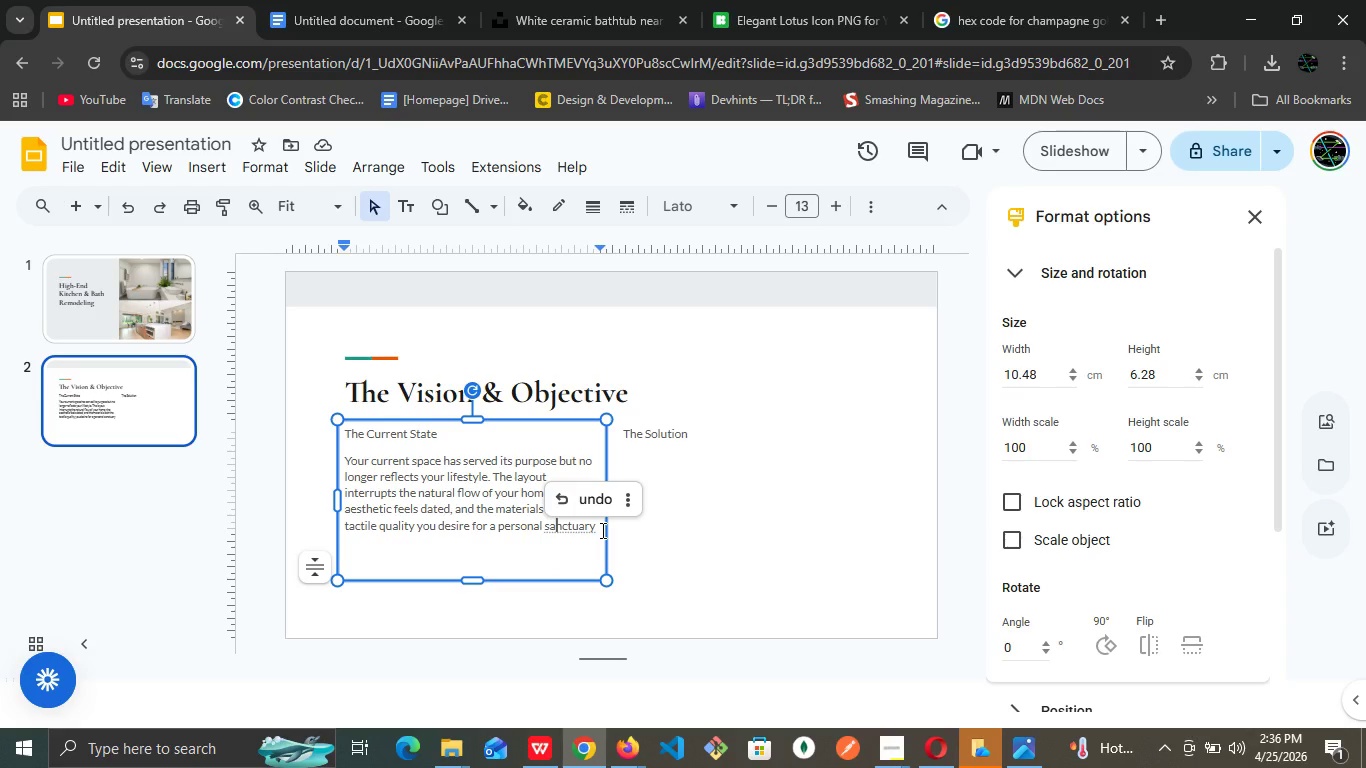 
left_click([597, 535])
 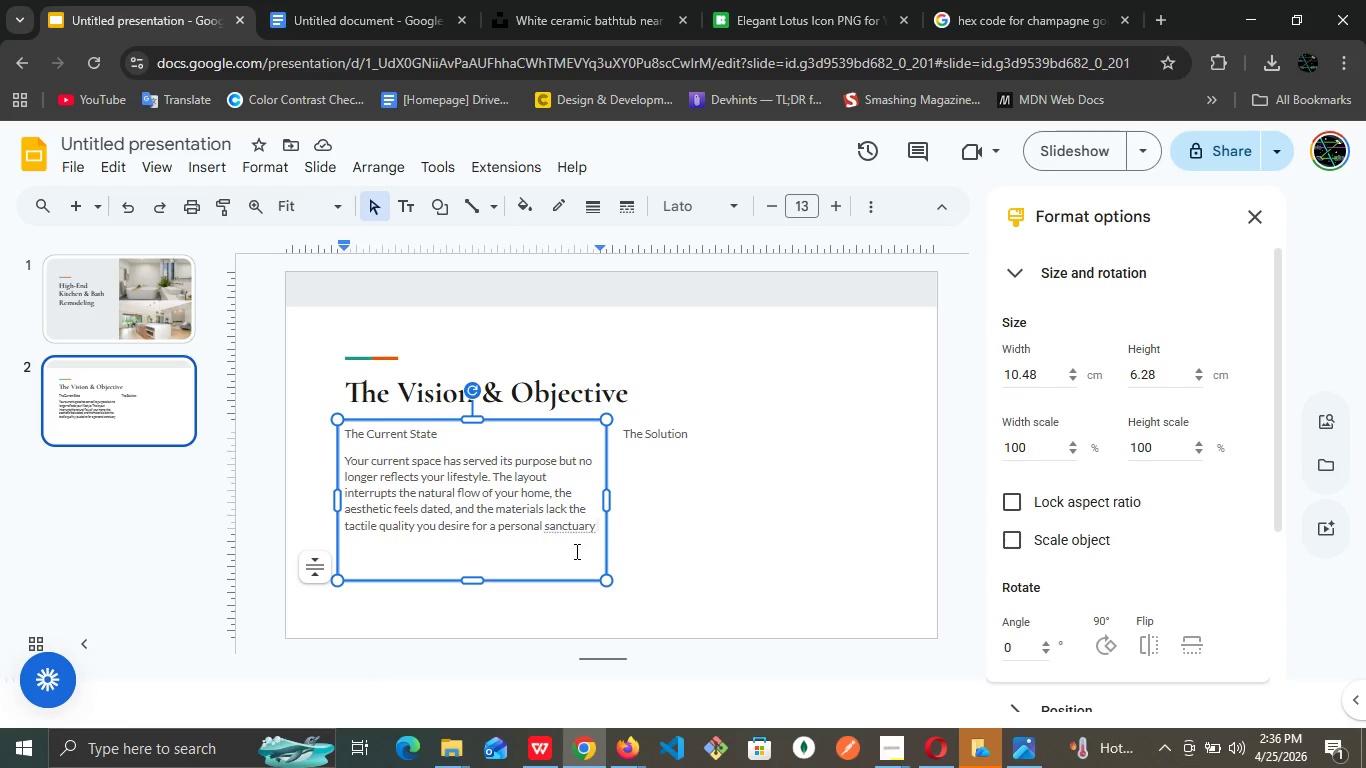 
key(Backspace)
 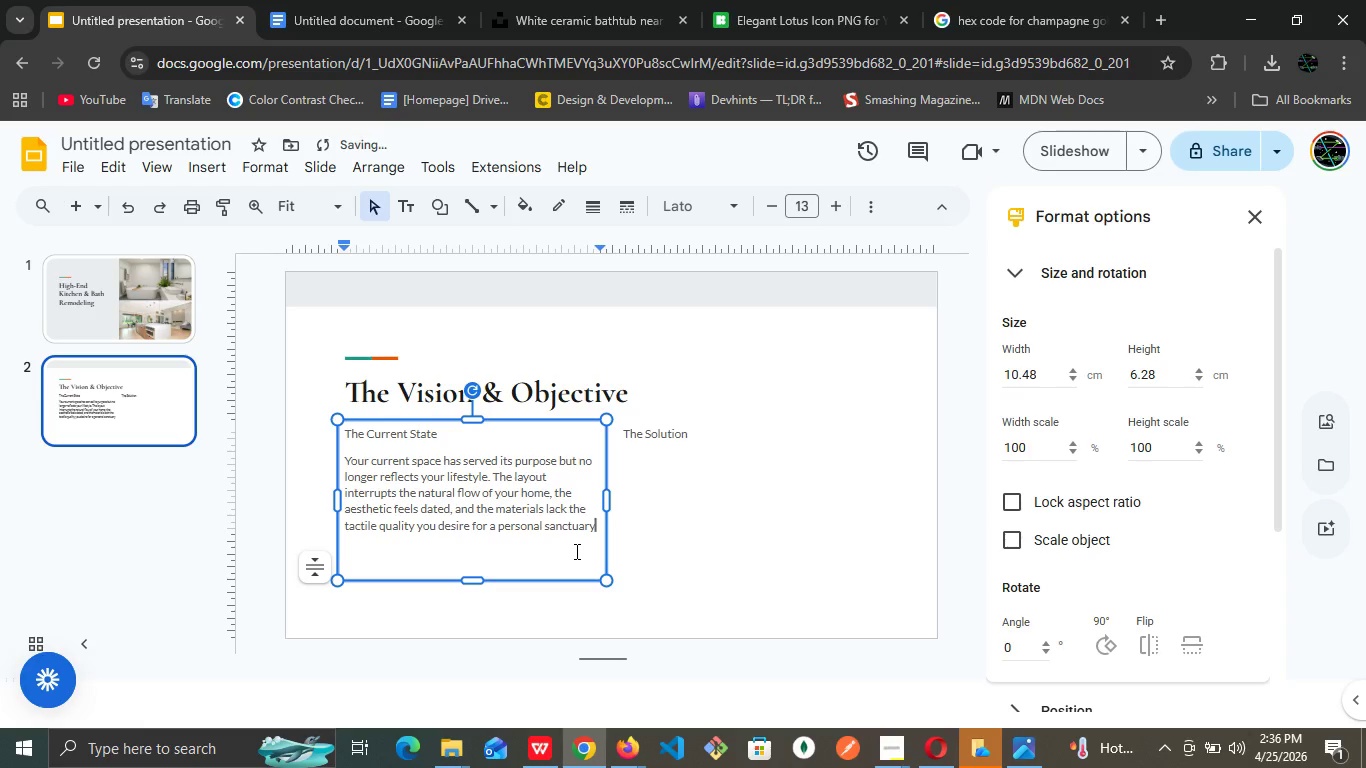 
key(Period)
 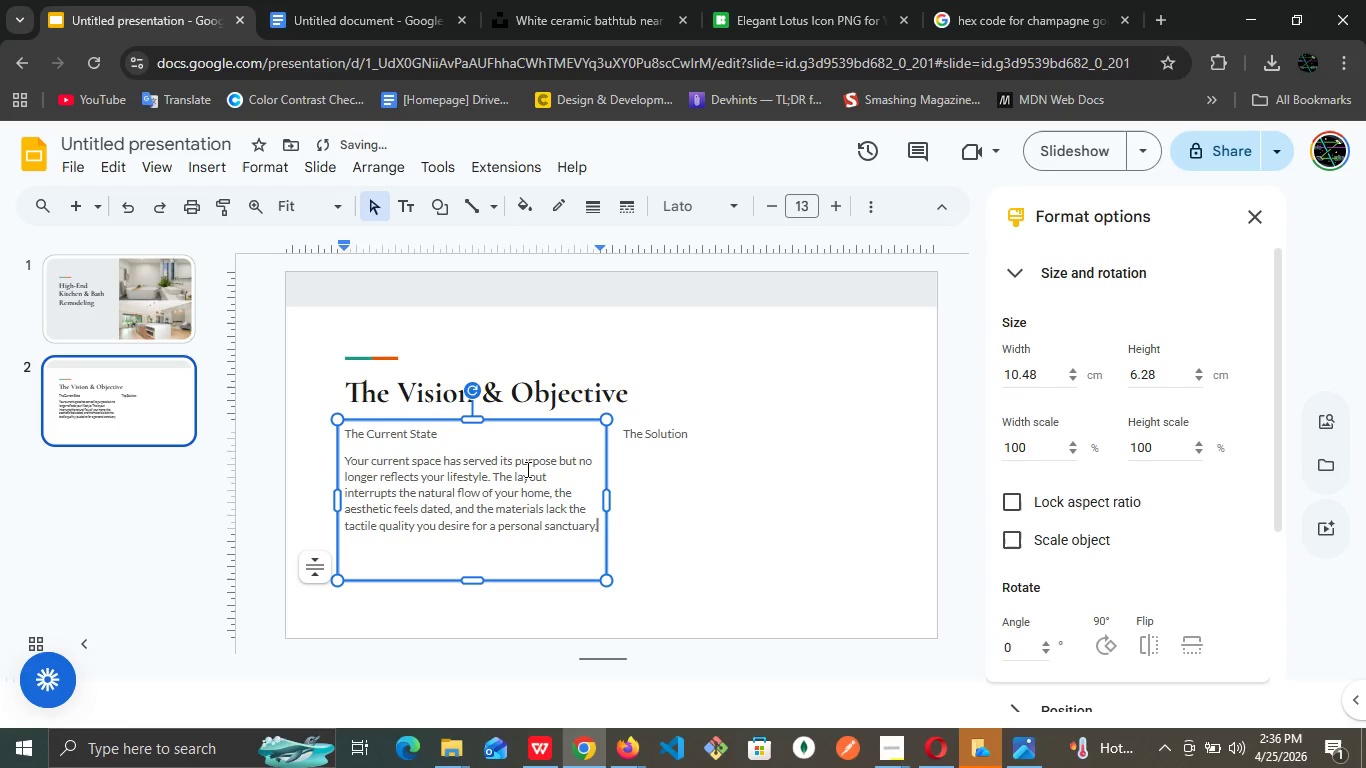 
left_click([526, 469])
 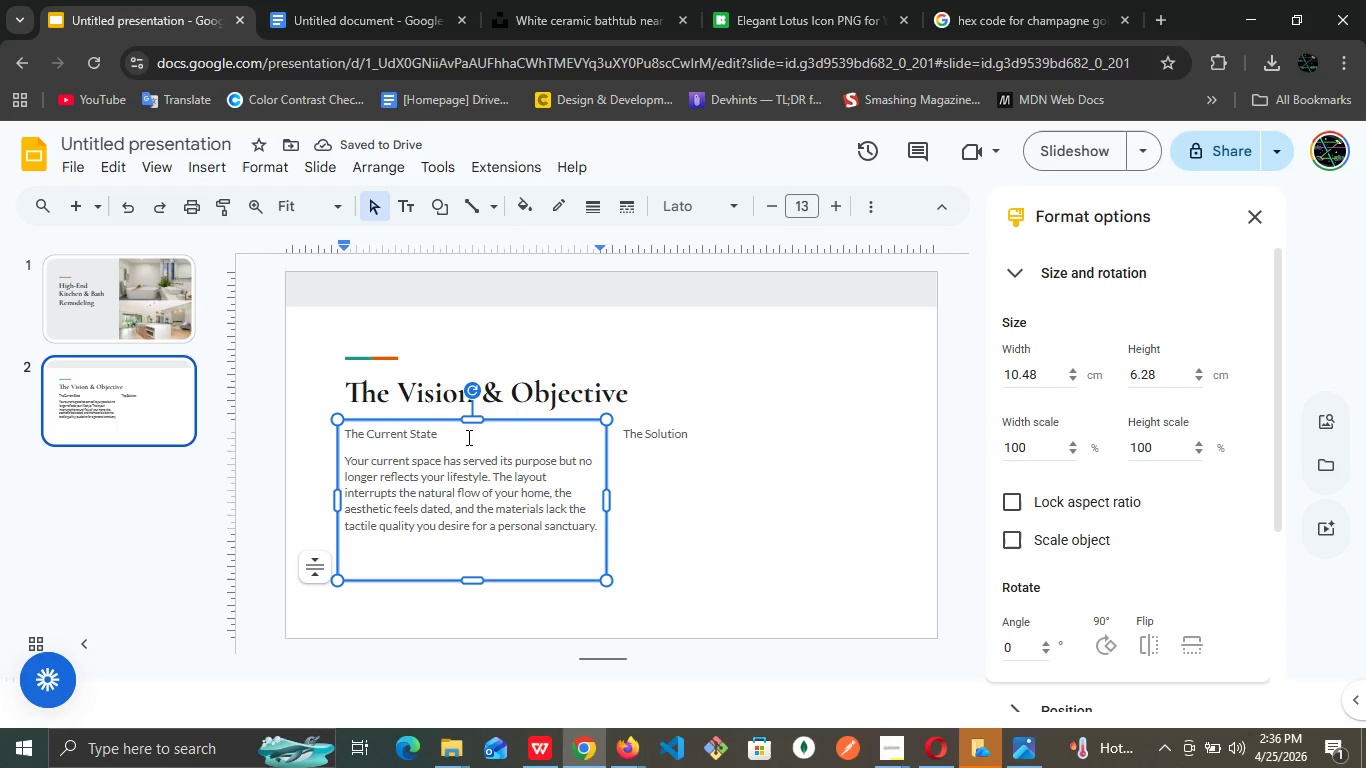 
left_click([467, 437])
 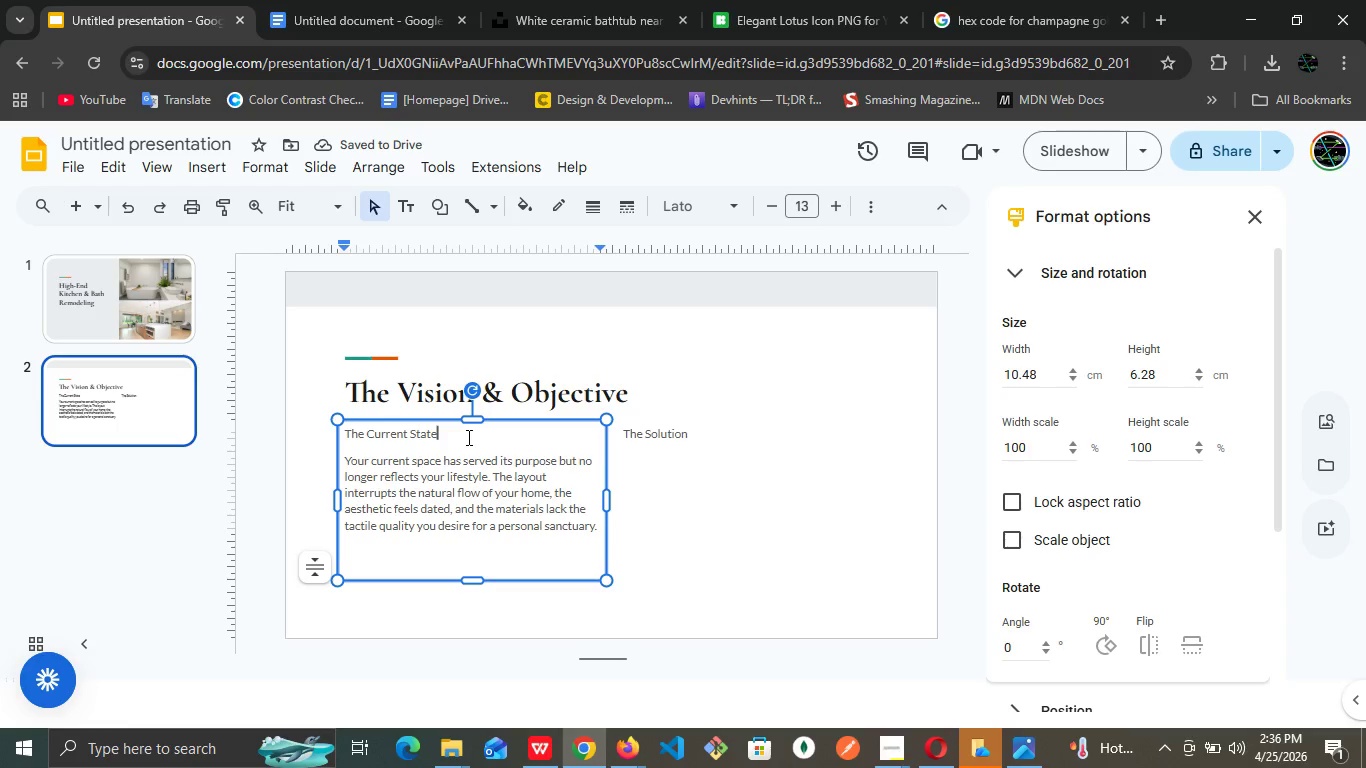 
left_click_drag(start_coordinate=[467, 437], to_coordinate=[331, 442])
 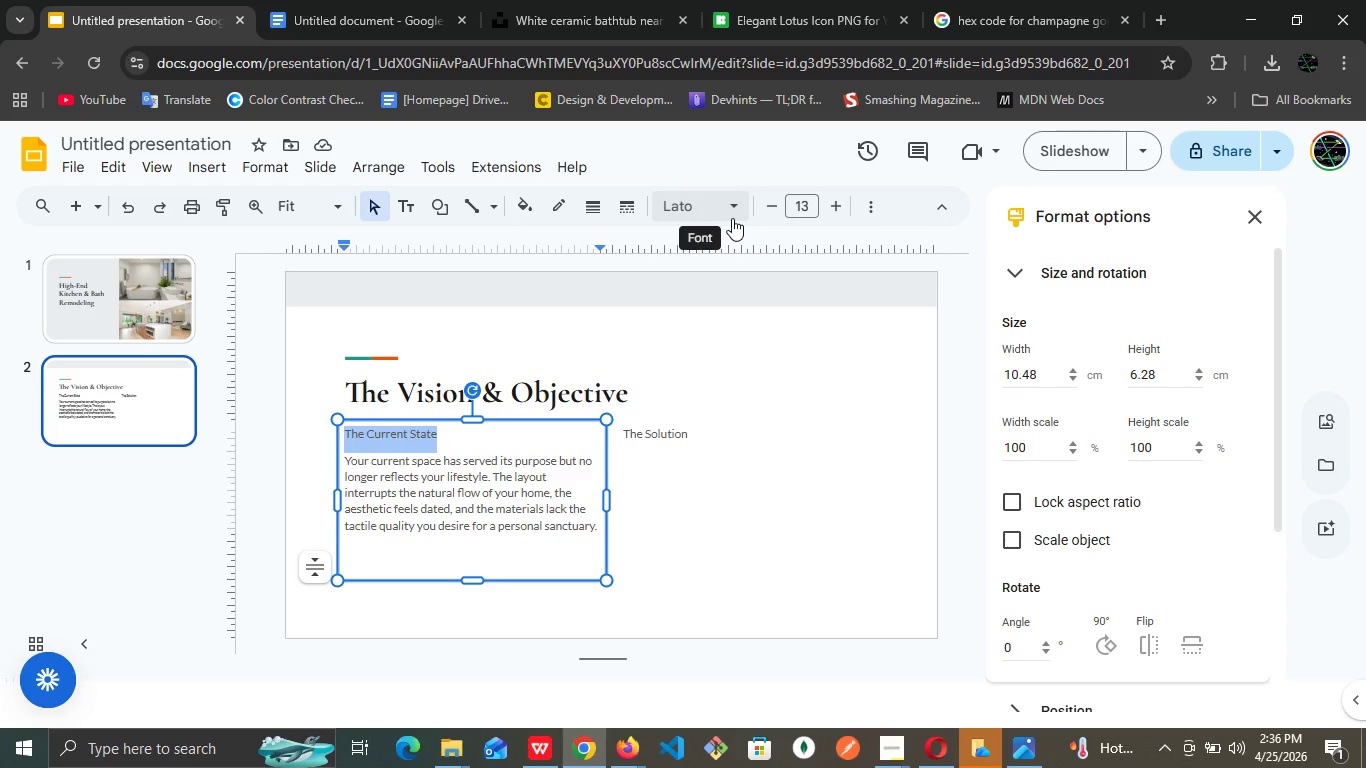 
wait(9.7)
 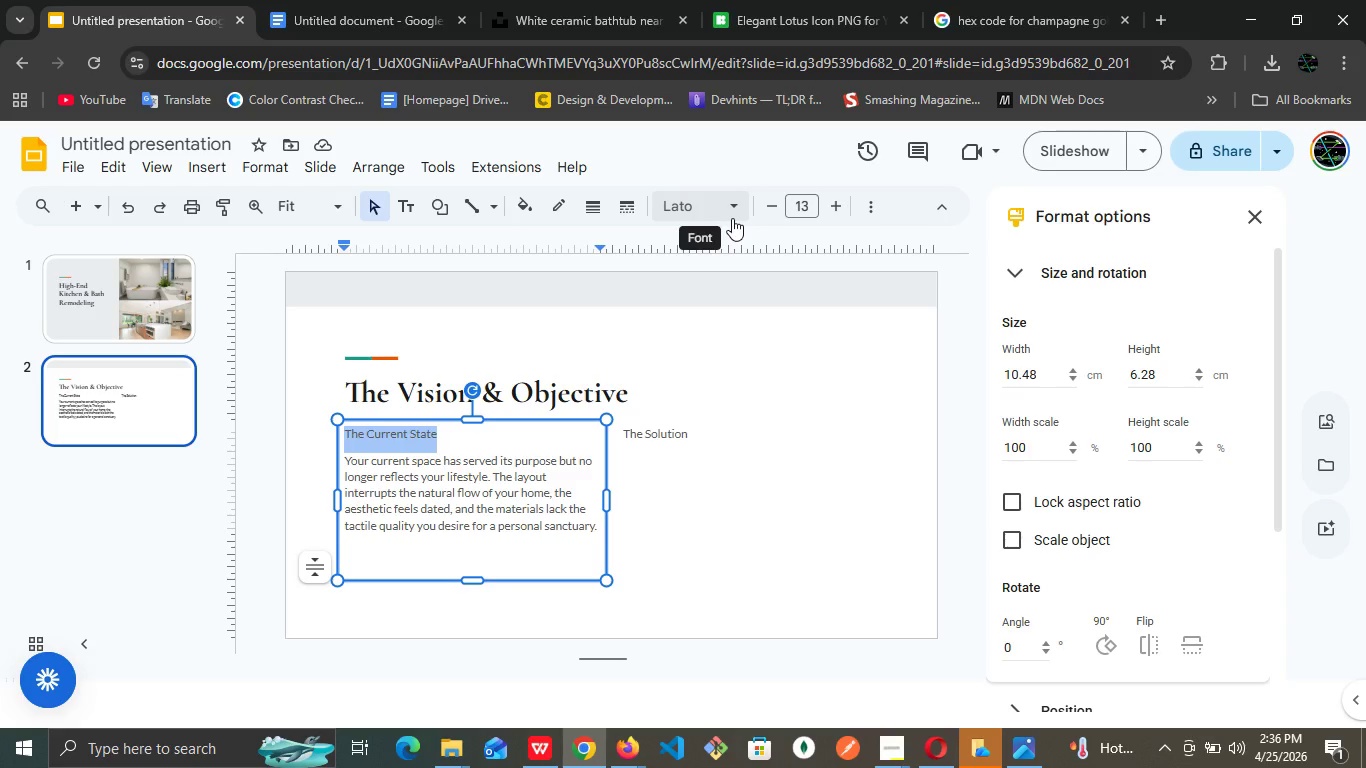 
left_click([865, 209])
 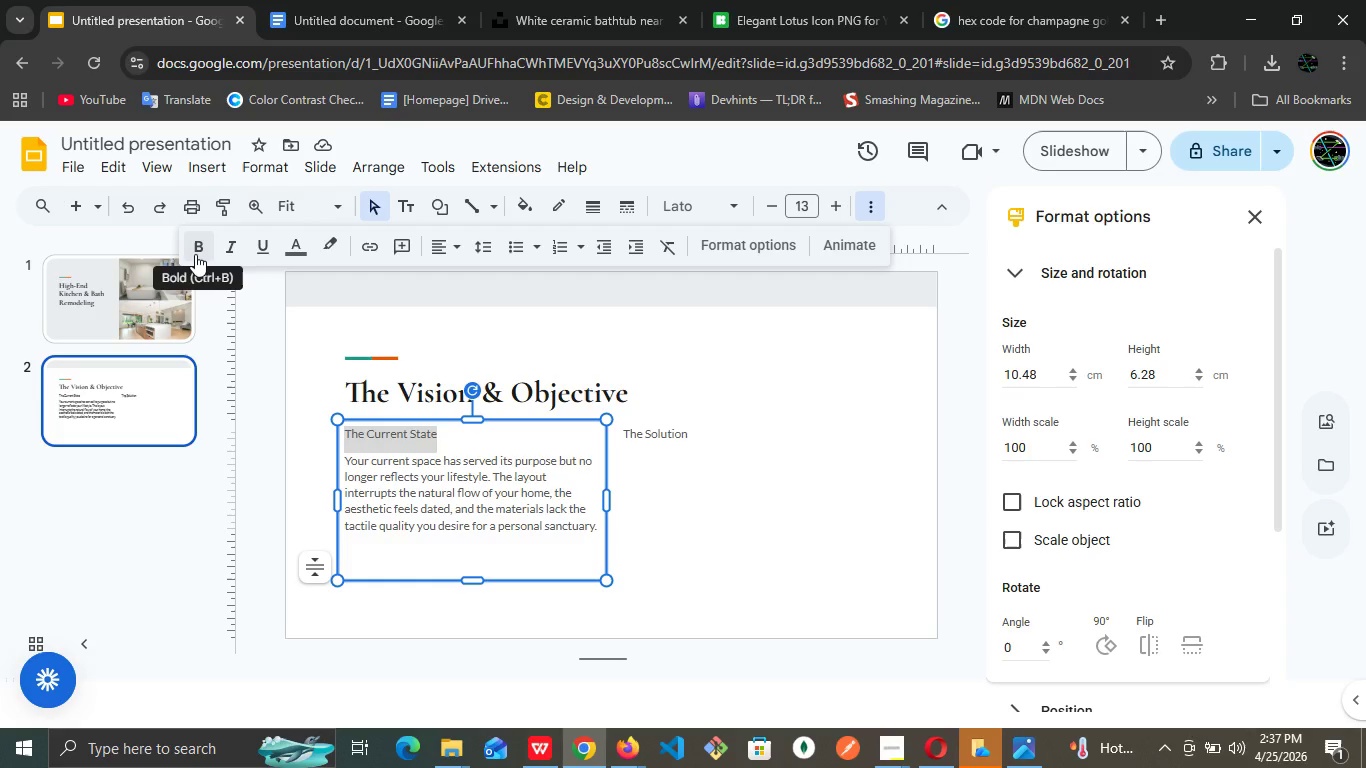 
left_click([195, 254])
 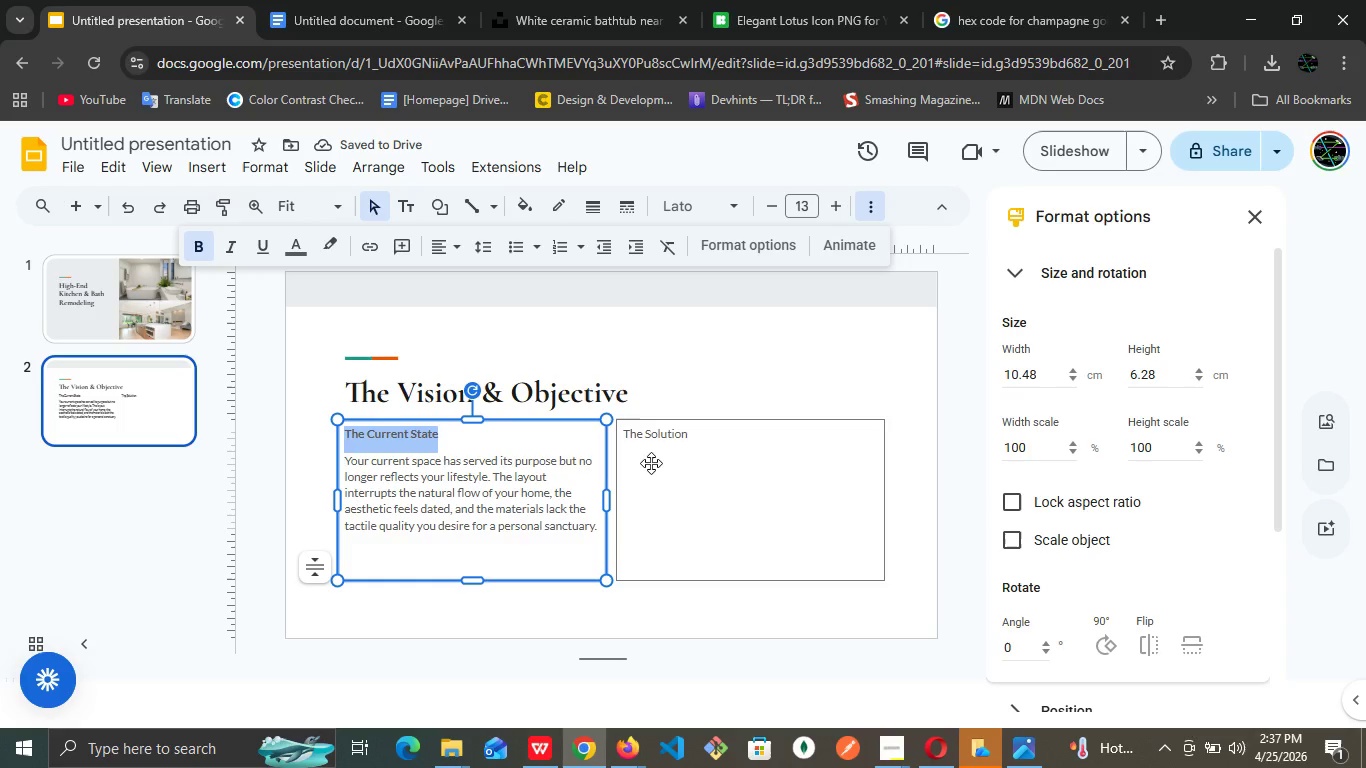 
wait(5.48)
 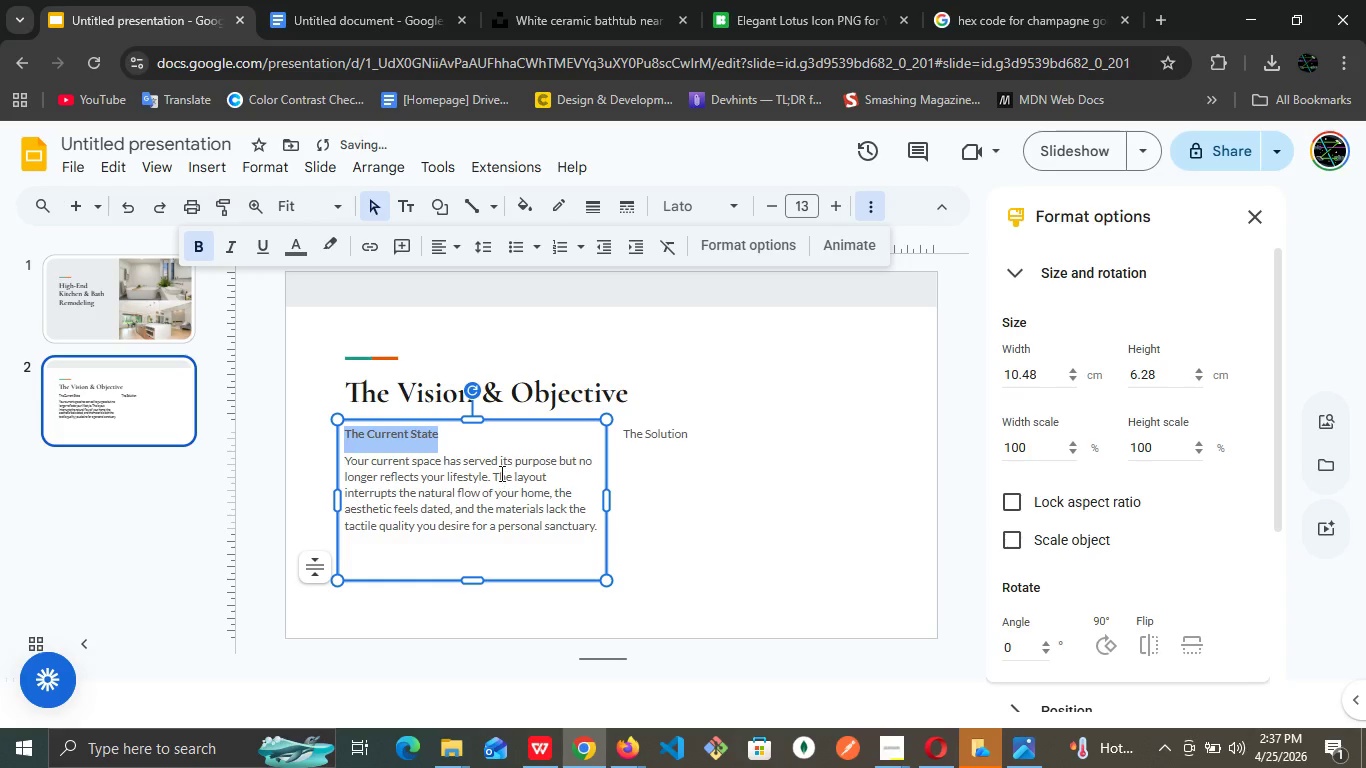 
left_click([721, 435])
 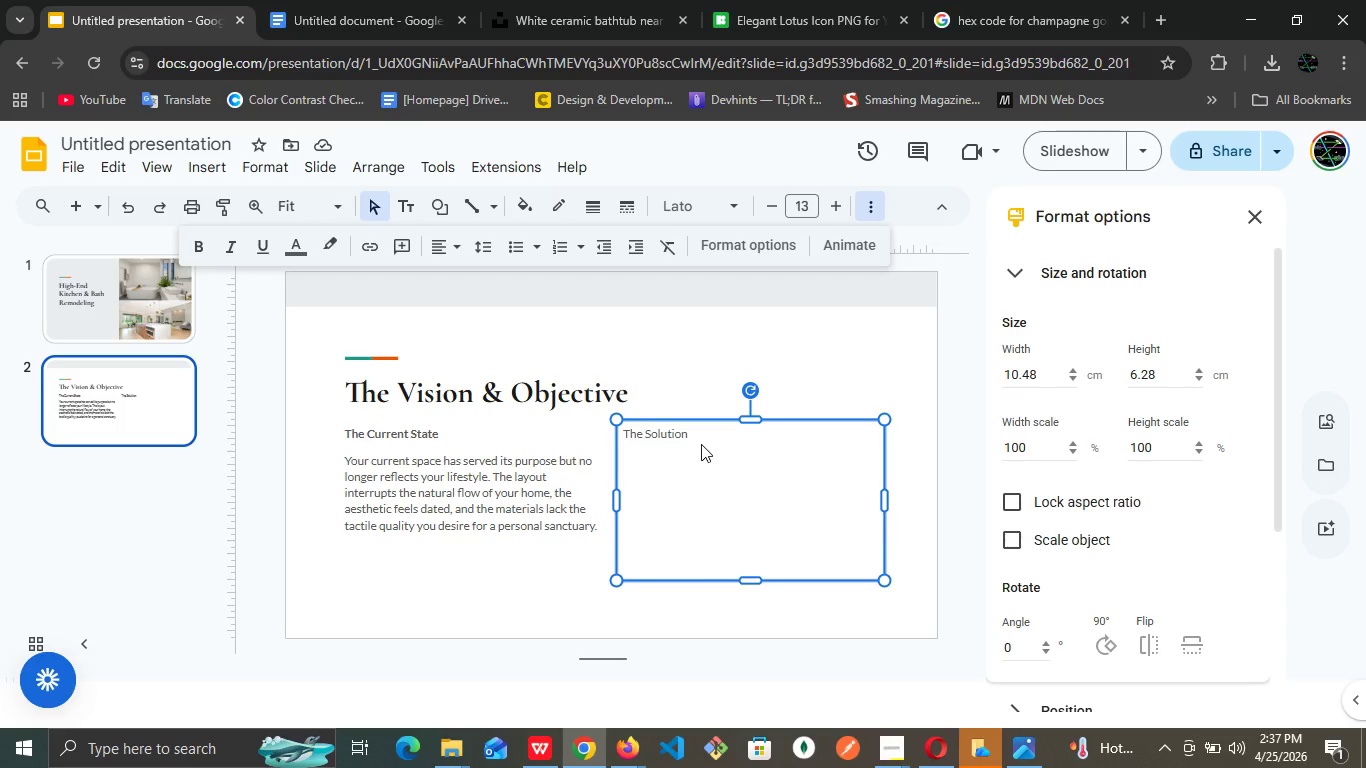 
left_click([694, 448])
 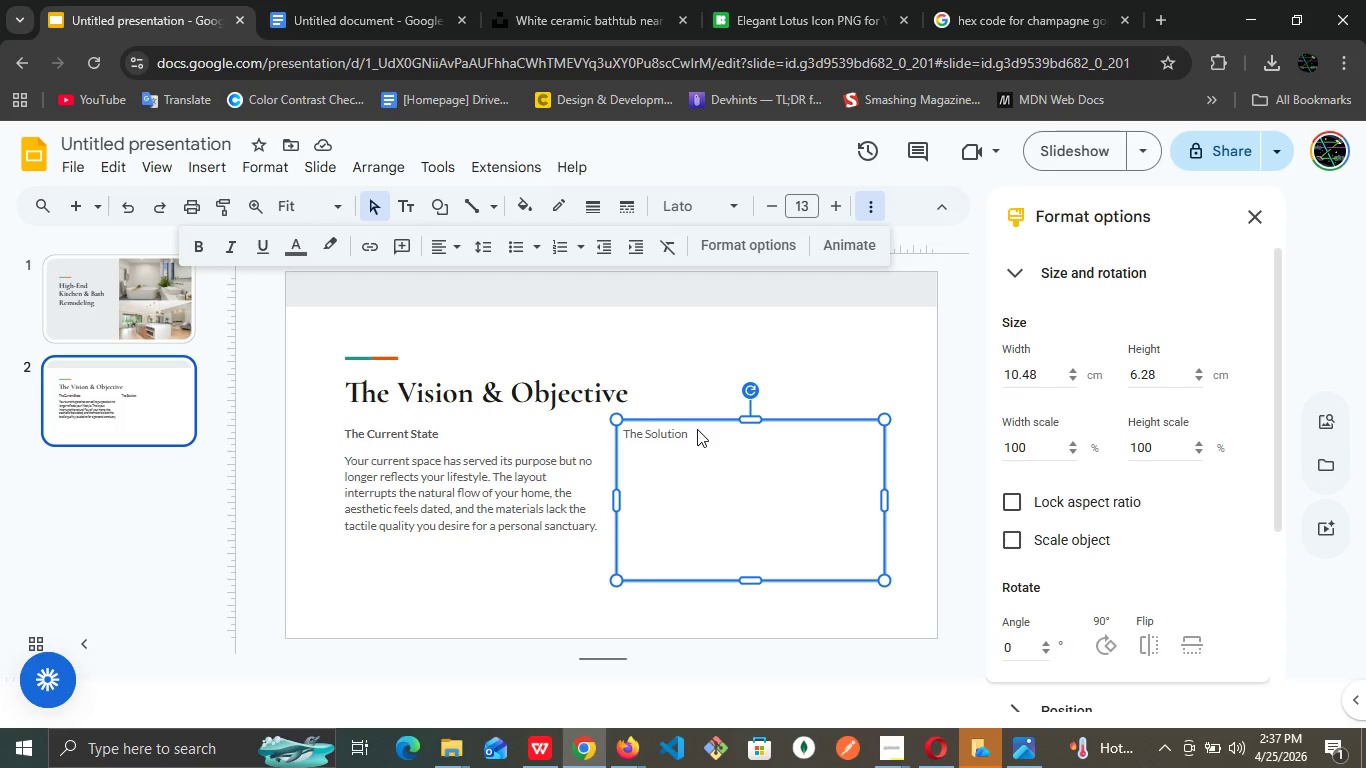 
left_click([698, 428])
 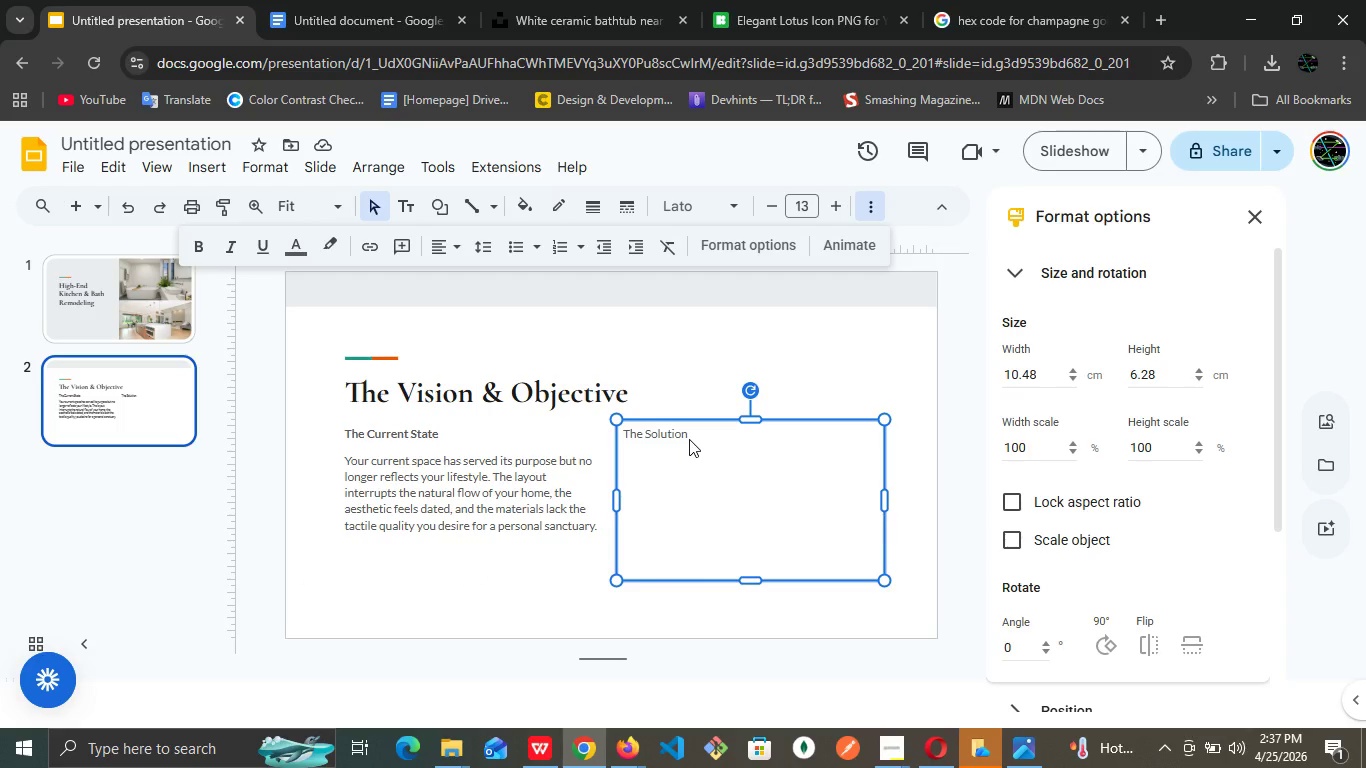 
left_click([690, 434])
 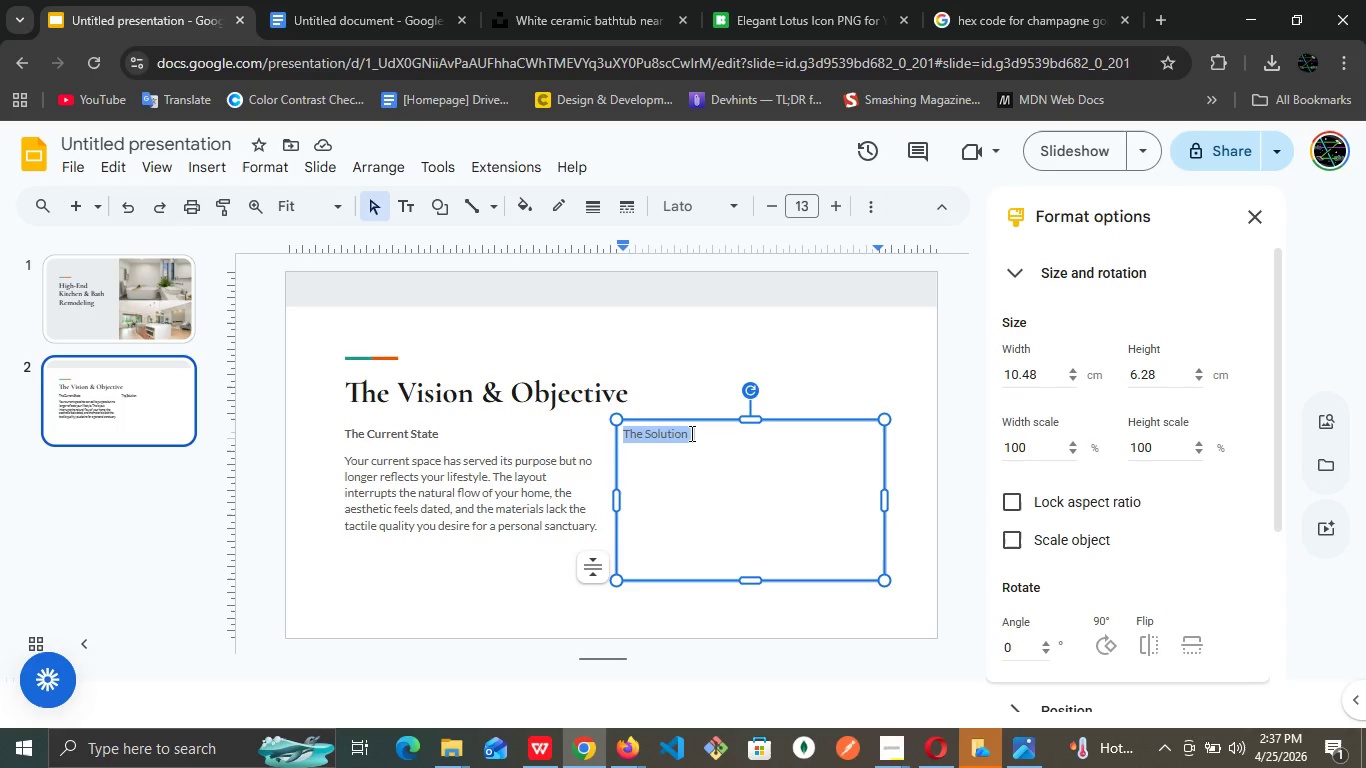 
triple_click([690, 433])
 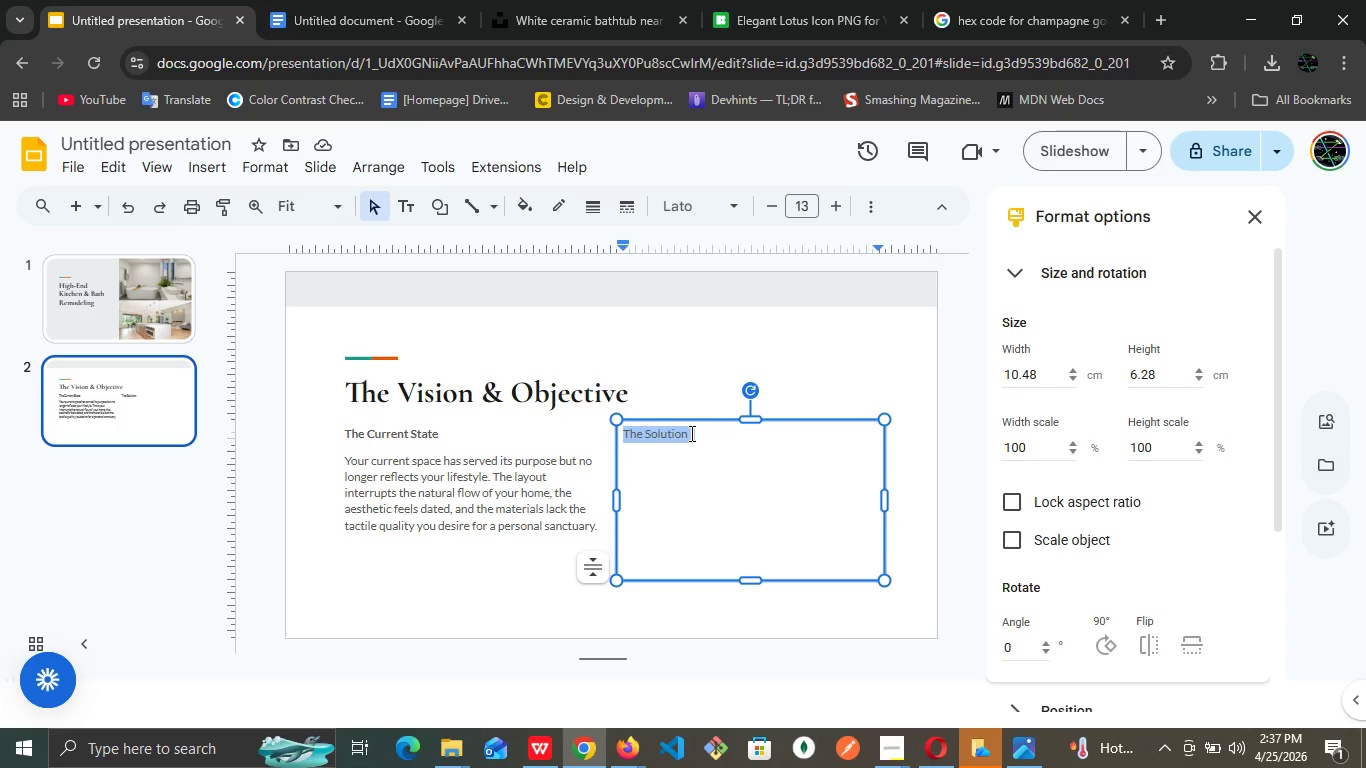 
triple_click([690, 433])
 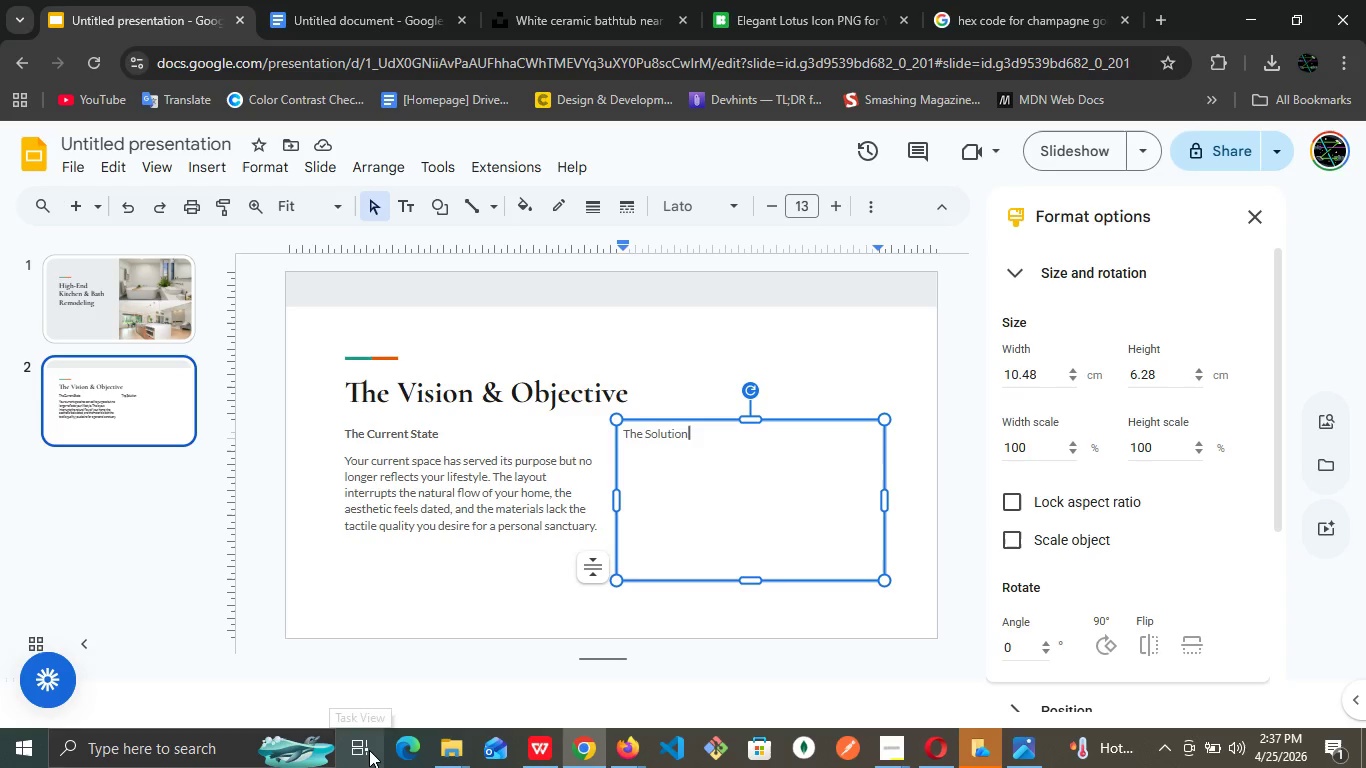 
key(Enter)
 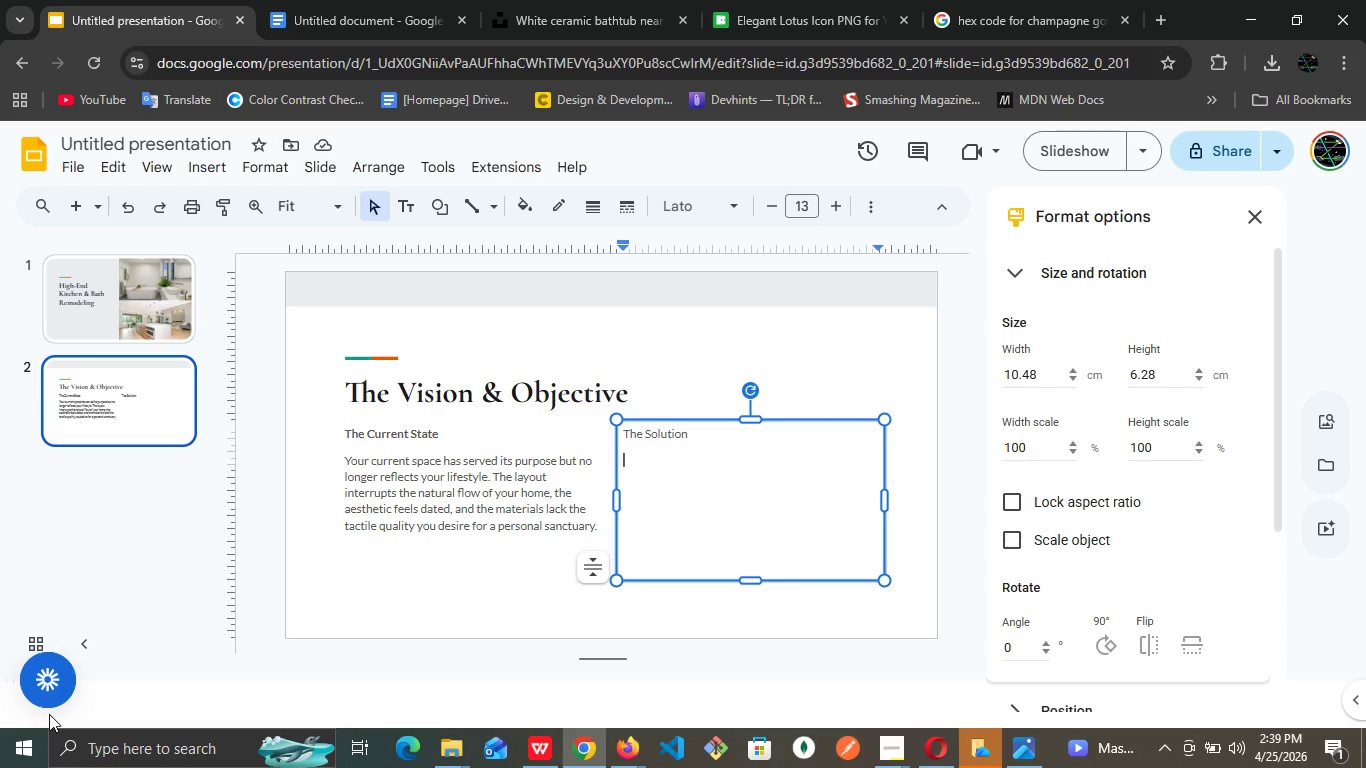 
wait(127.25)
 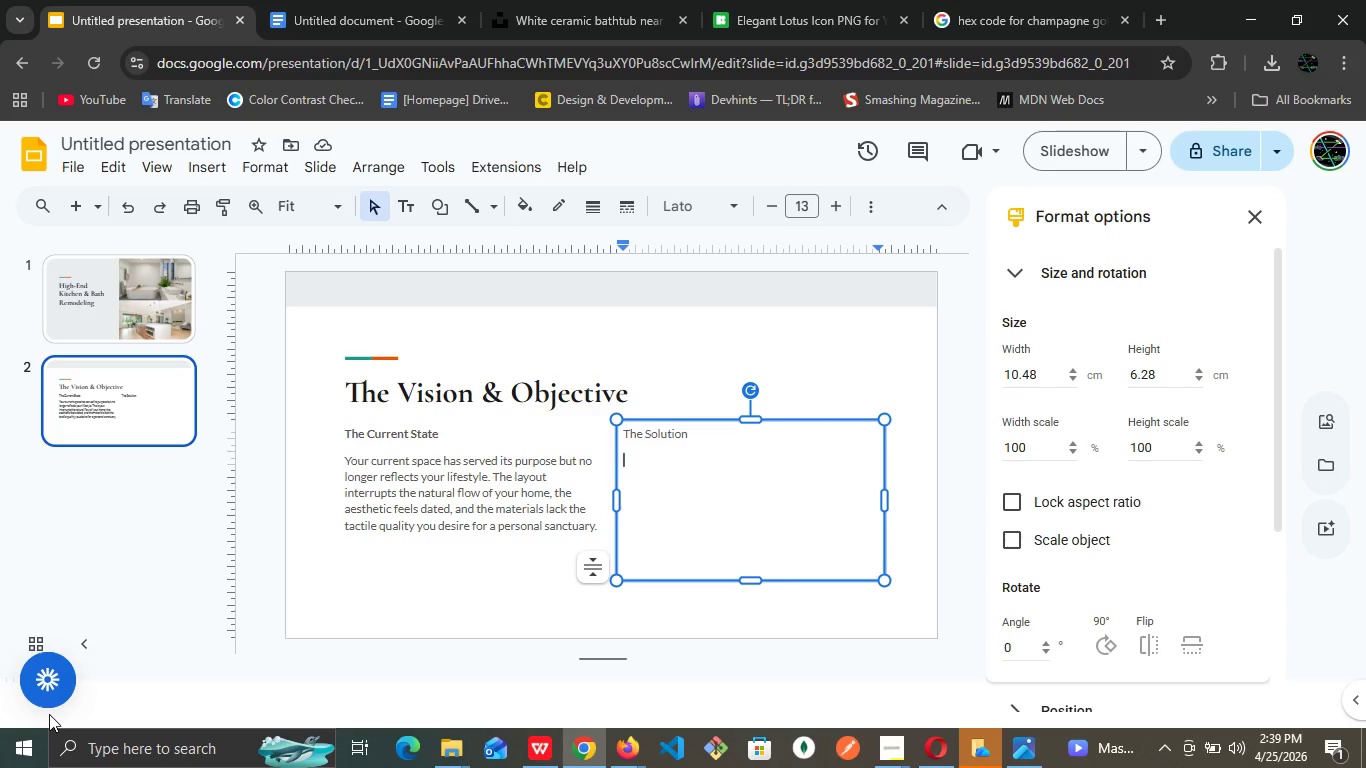 
type(We are proposing a comprehensive design )
key(Backspace)
type(-build transformation.B)
key(Backspace)
type( By elevating the footprint, introducing organic textures, and managing every detail)
 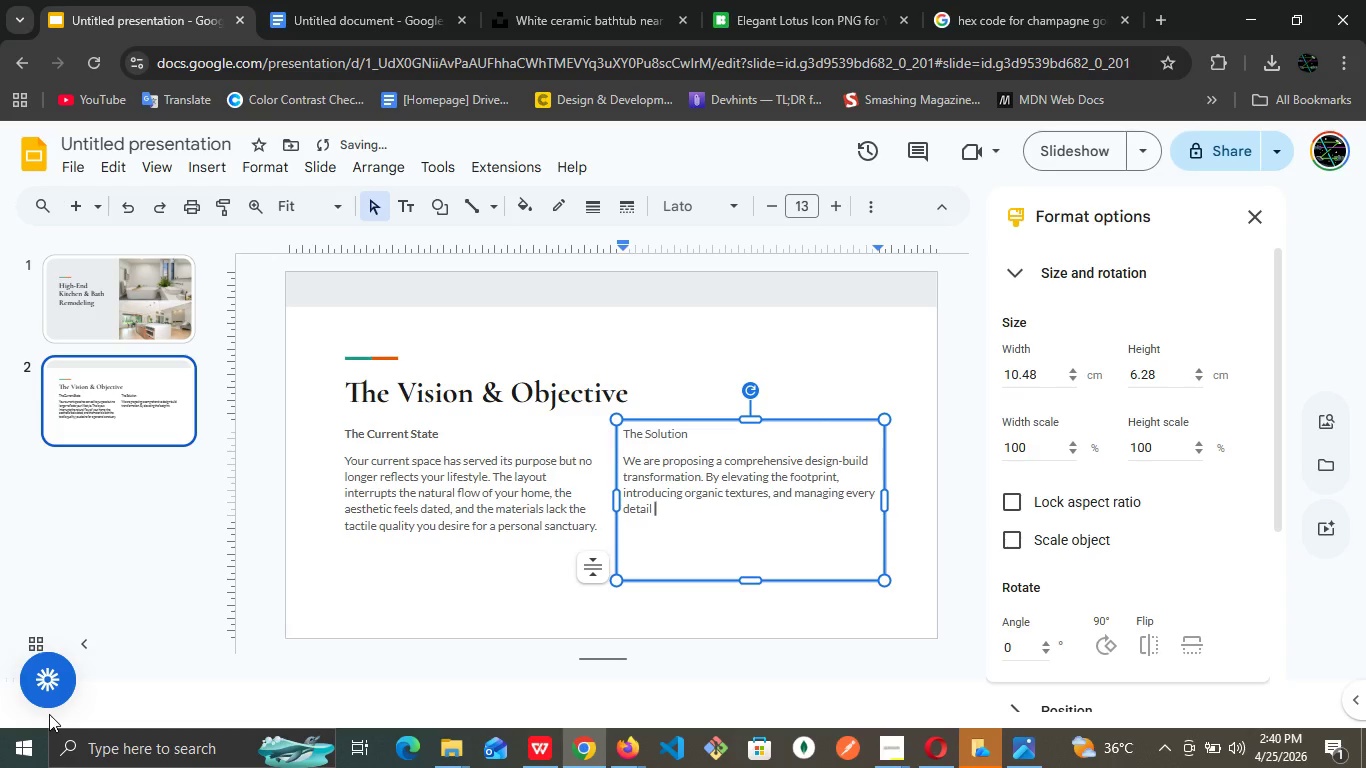 
hold_key(key=Space, duration=7.42)
 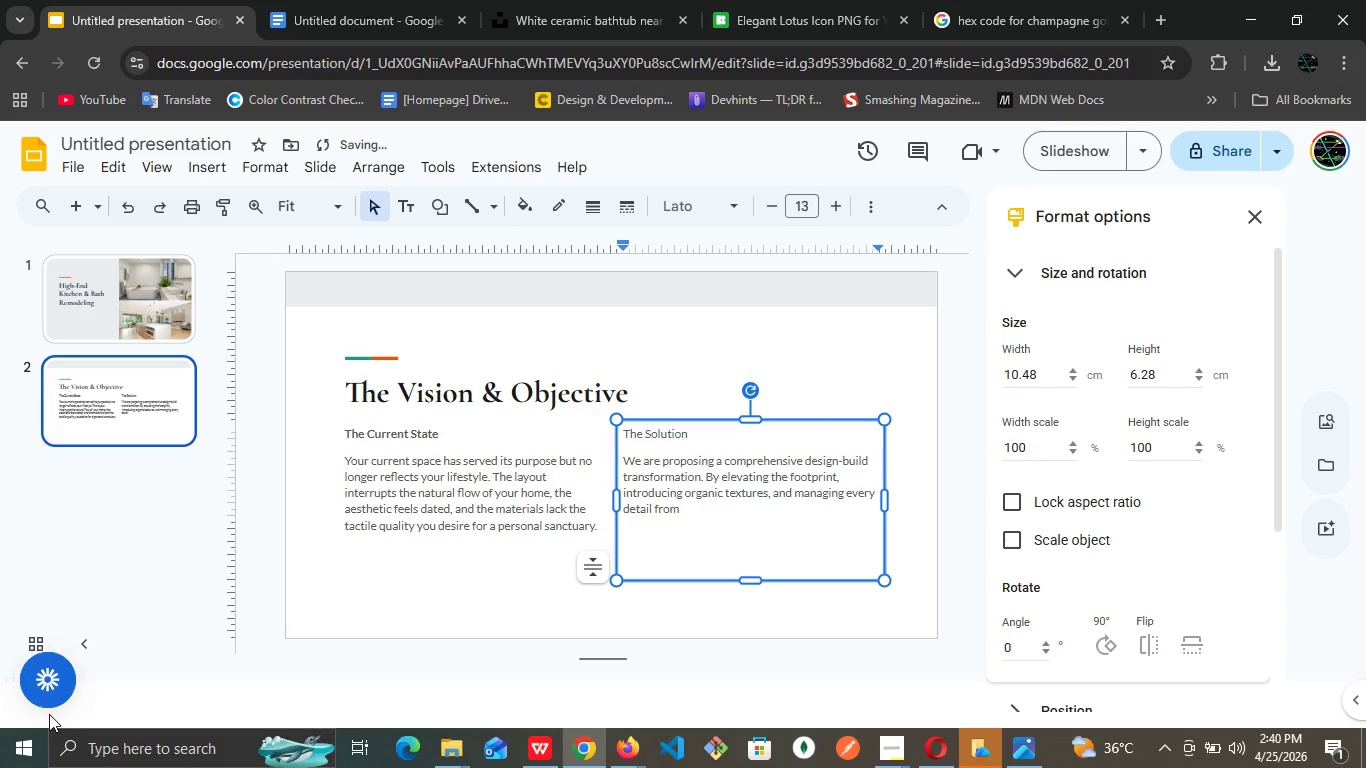 
type(fromprocurement to final polish, we will crete a cohesive, high-functioning enviro)
 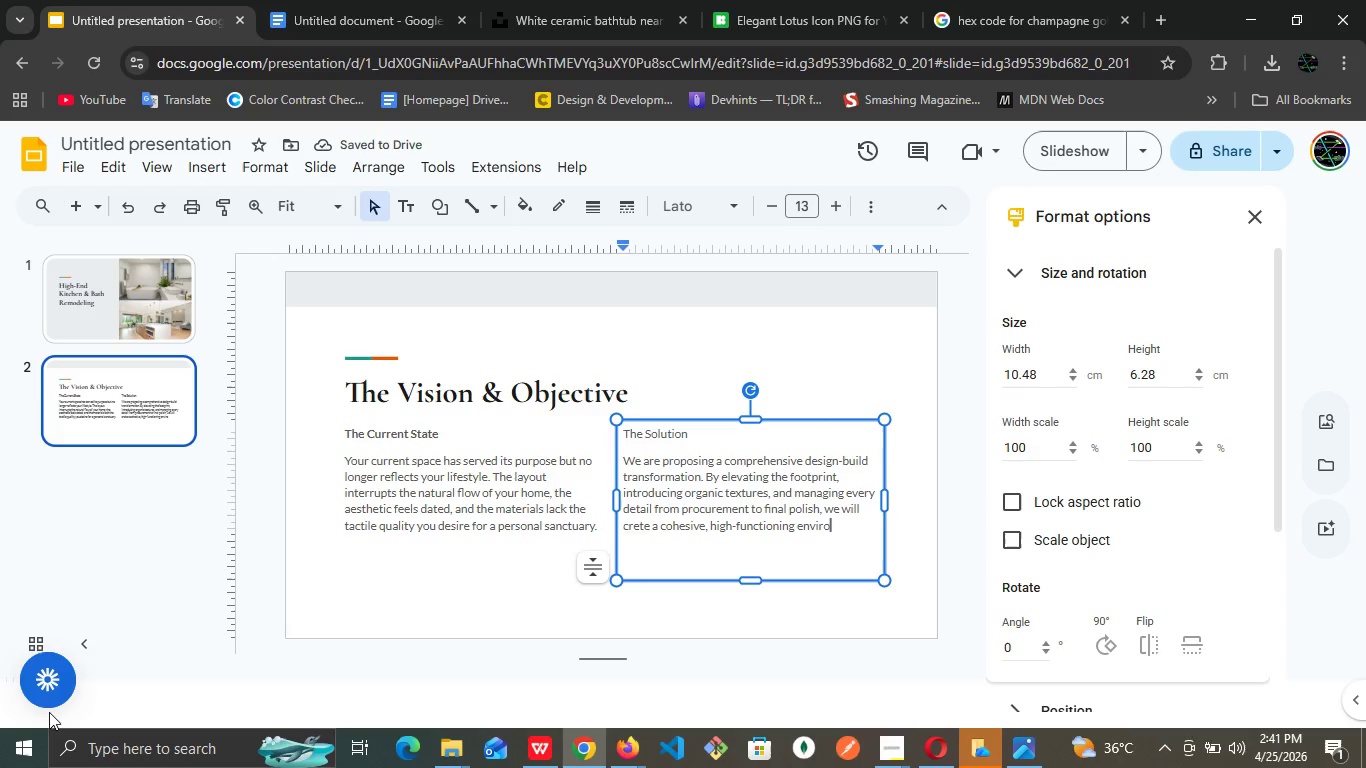 
type(nment that feels )
 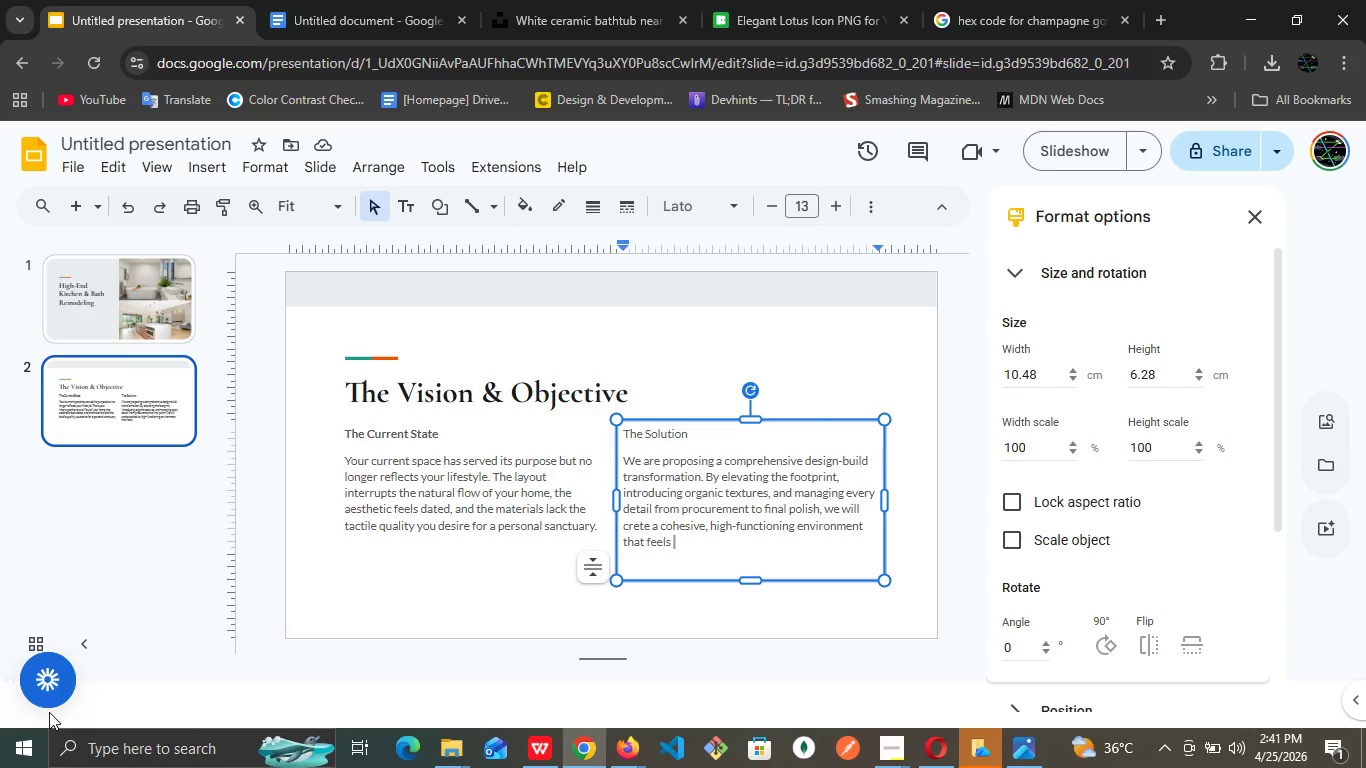 
wait(14.83)
 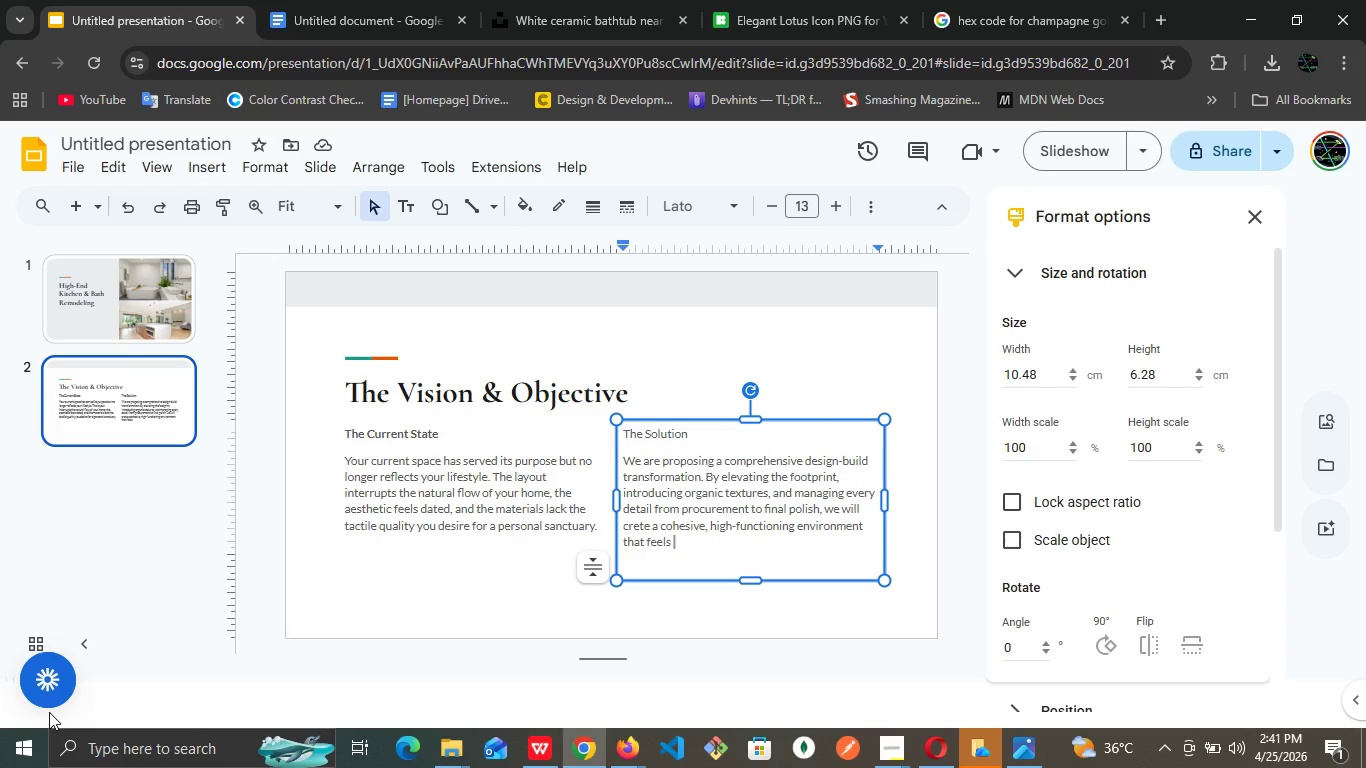 
type(both timeless and deeply personel)
 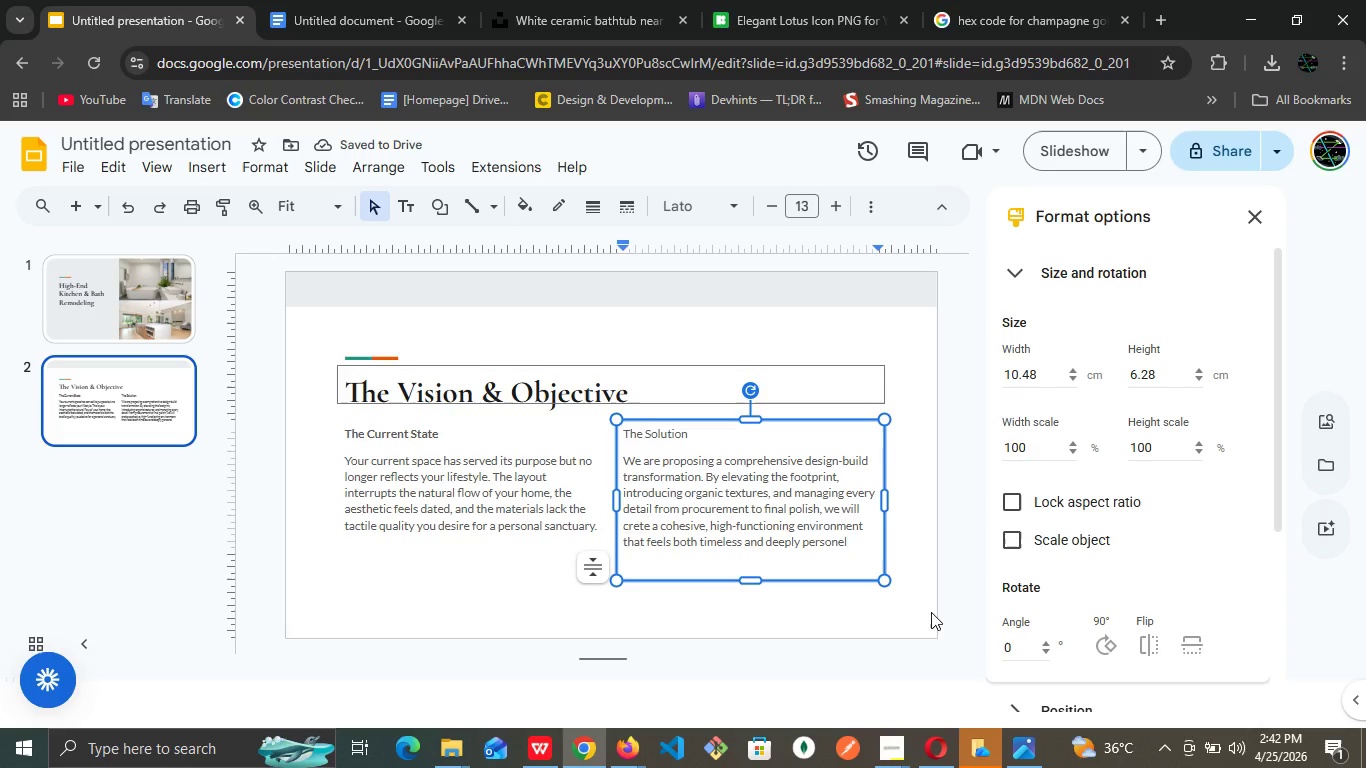 
wait(8.42)
 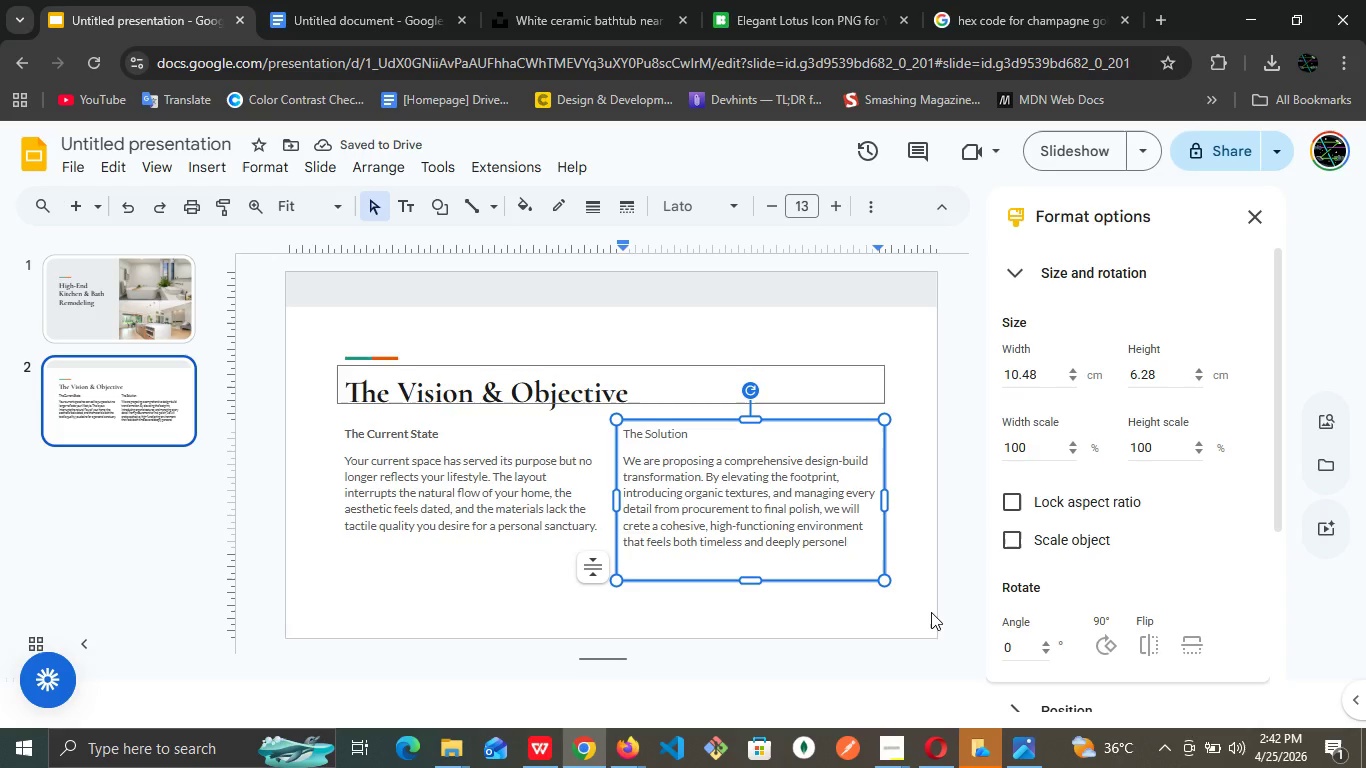 
key(Period)
 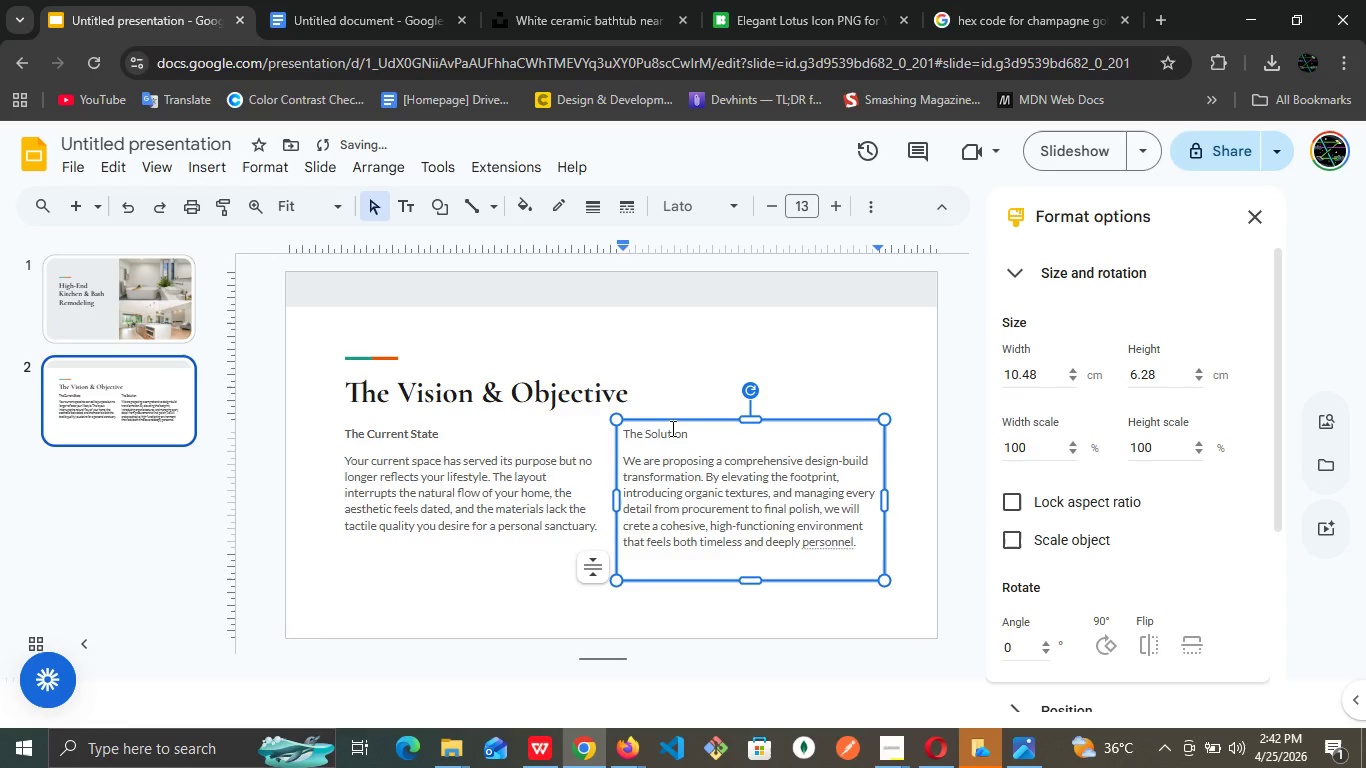 
double_click([671, 428])
 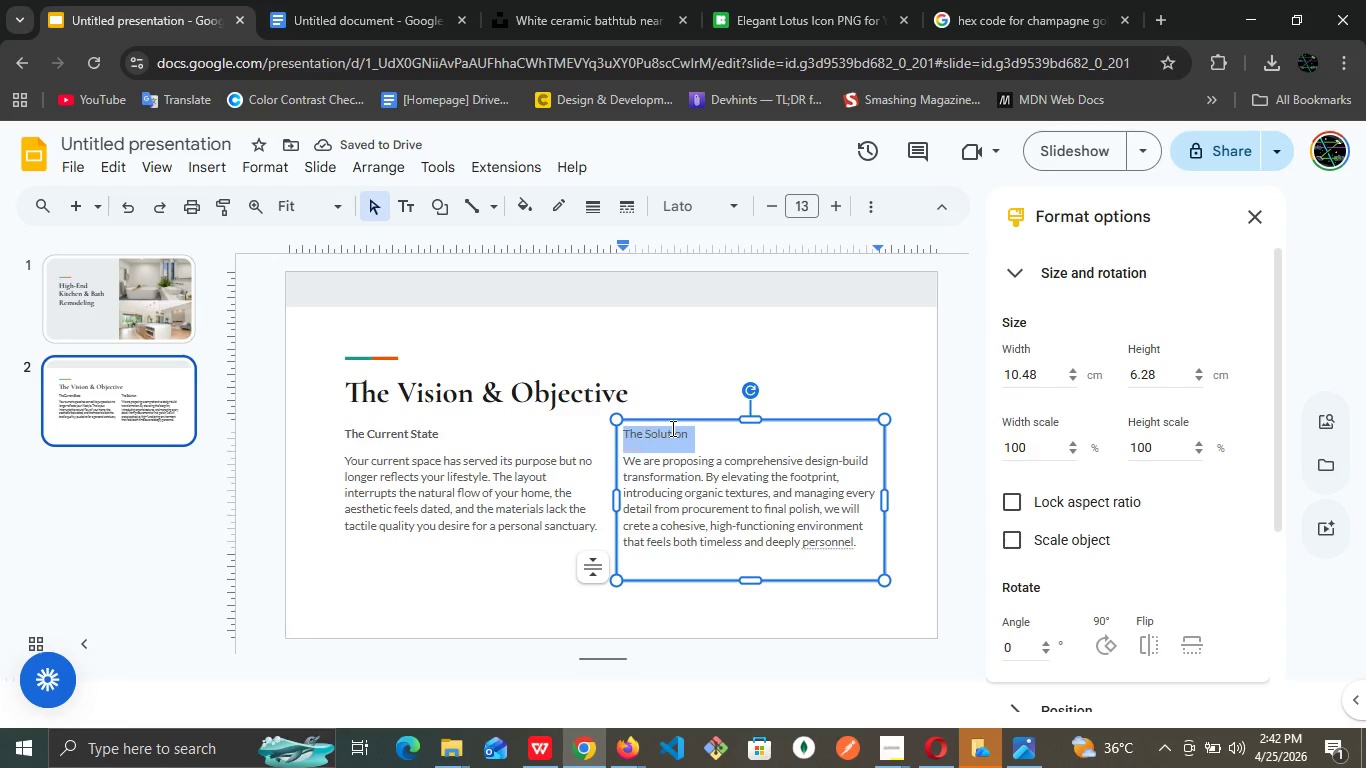 
triple_click([671, 428])
 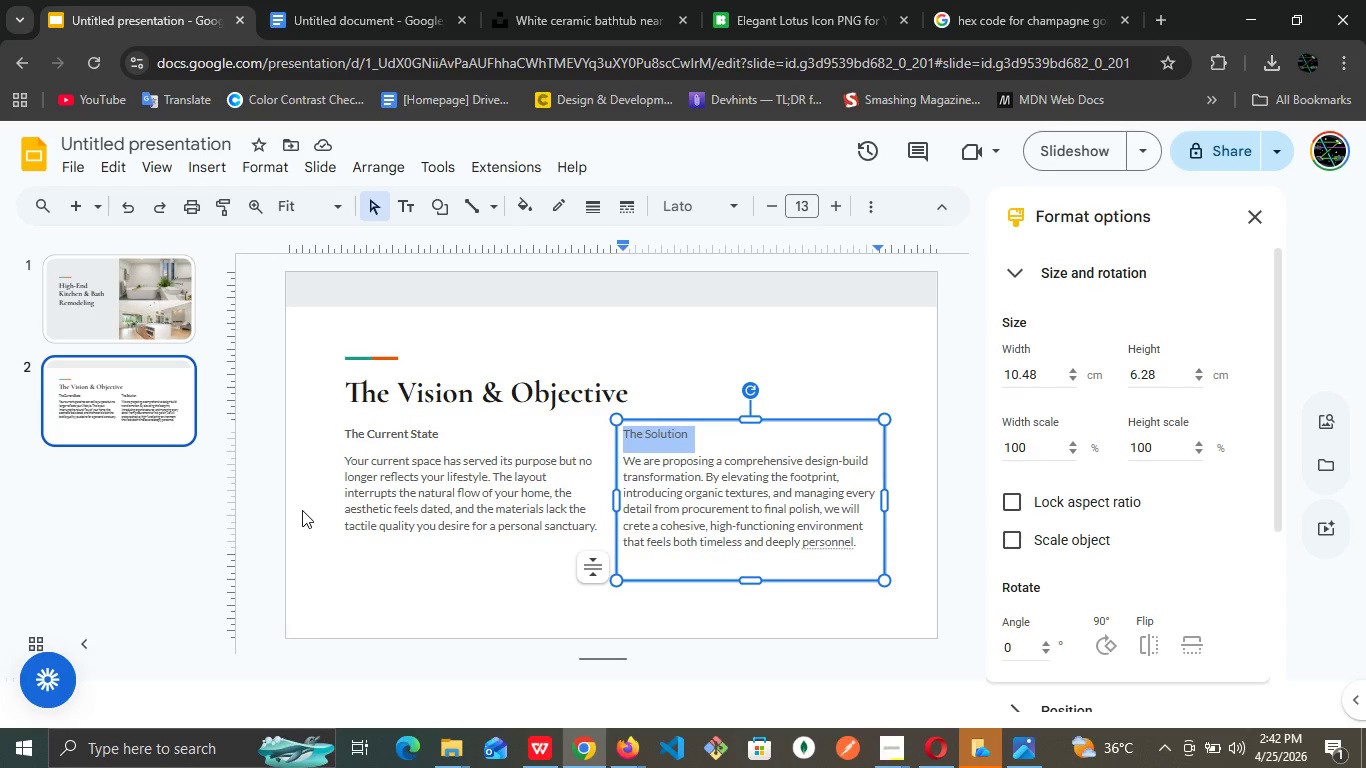 
wait(15.86)
 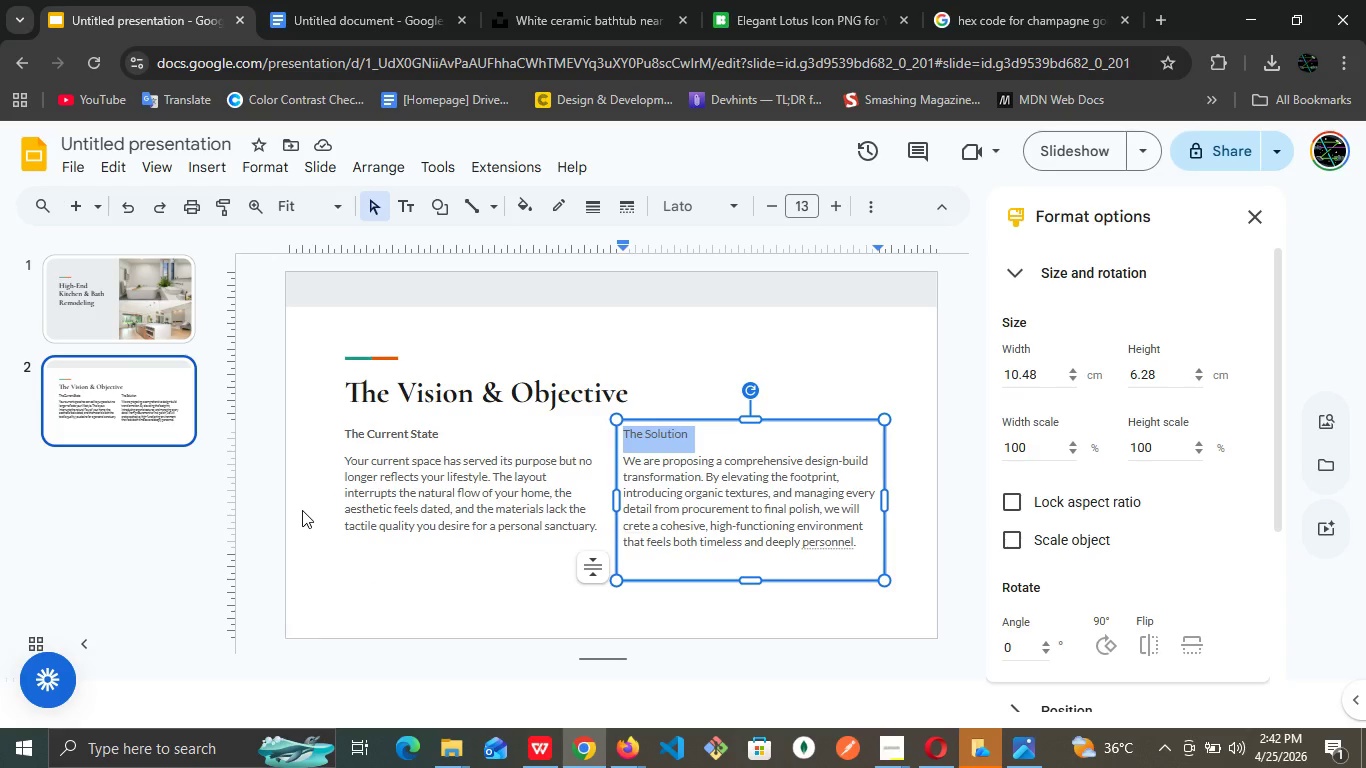 
left_click([726, 195])
 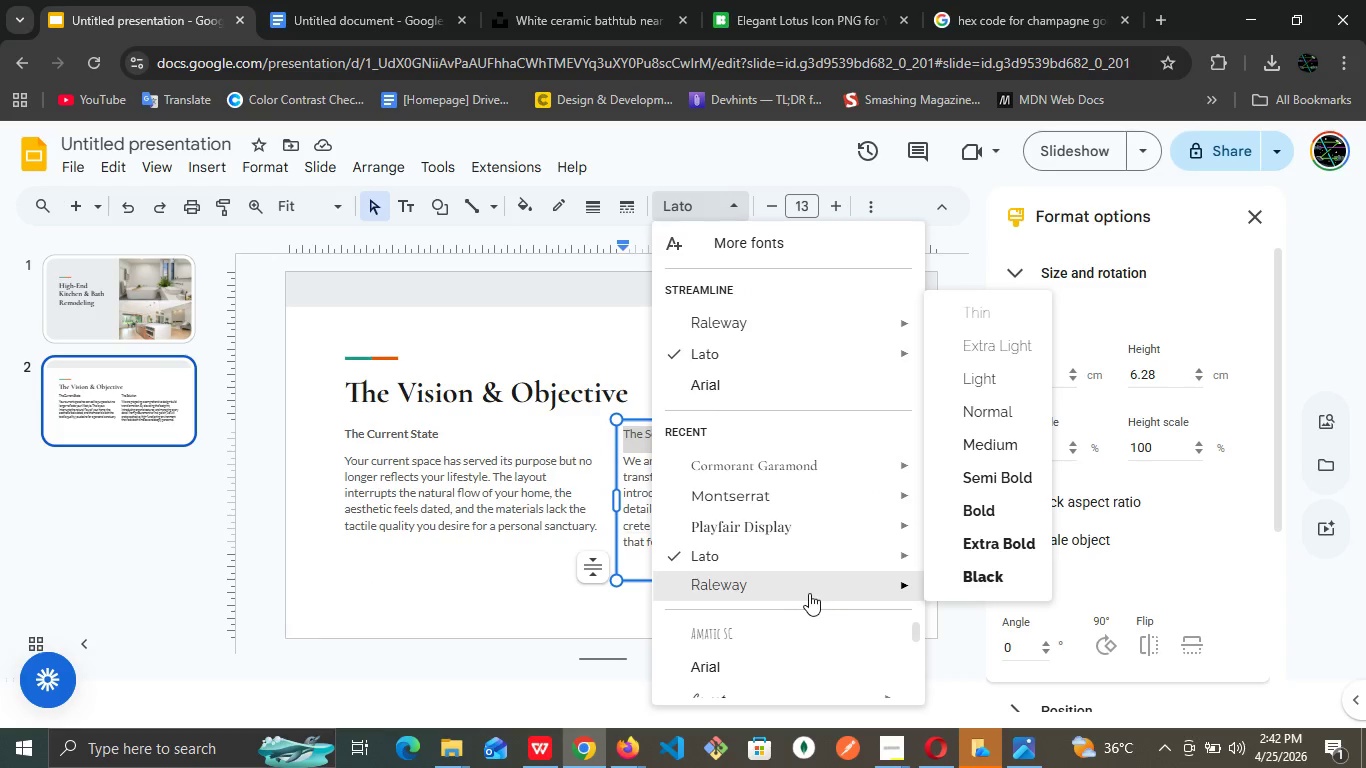 
scroll: coordinate [876, 656], scroll_direction: down, amount: 13.0
 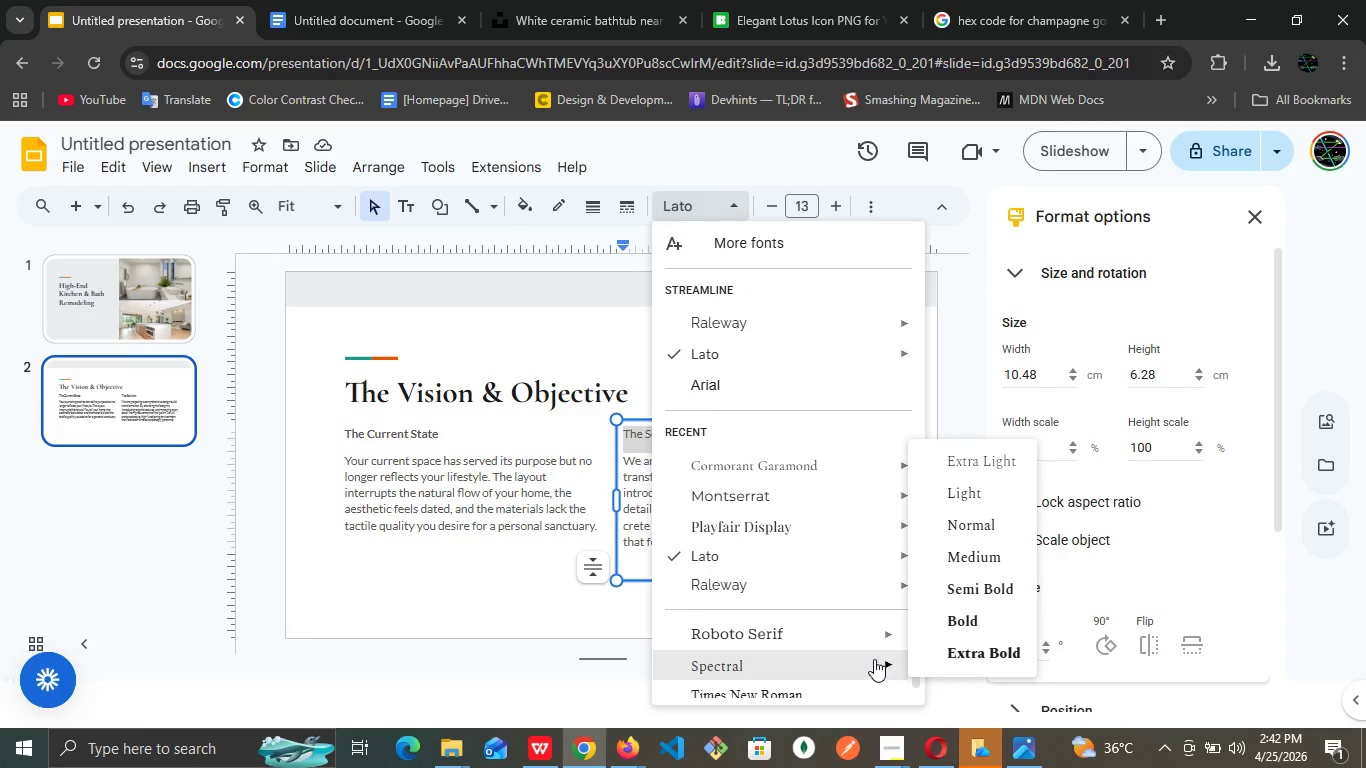 
scroll: coordinate [868, 664], scroll_direction: up, amount: 8.0
 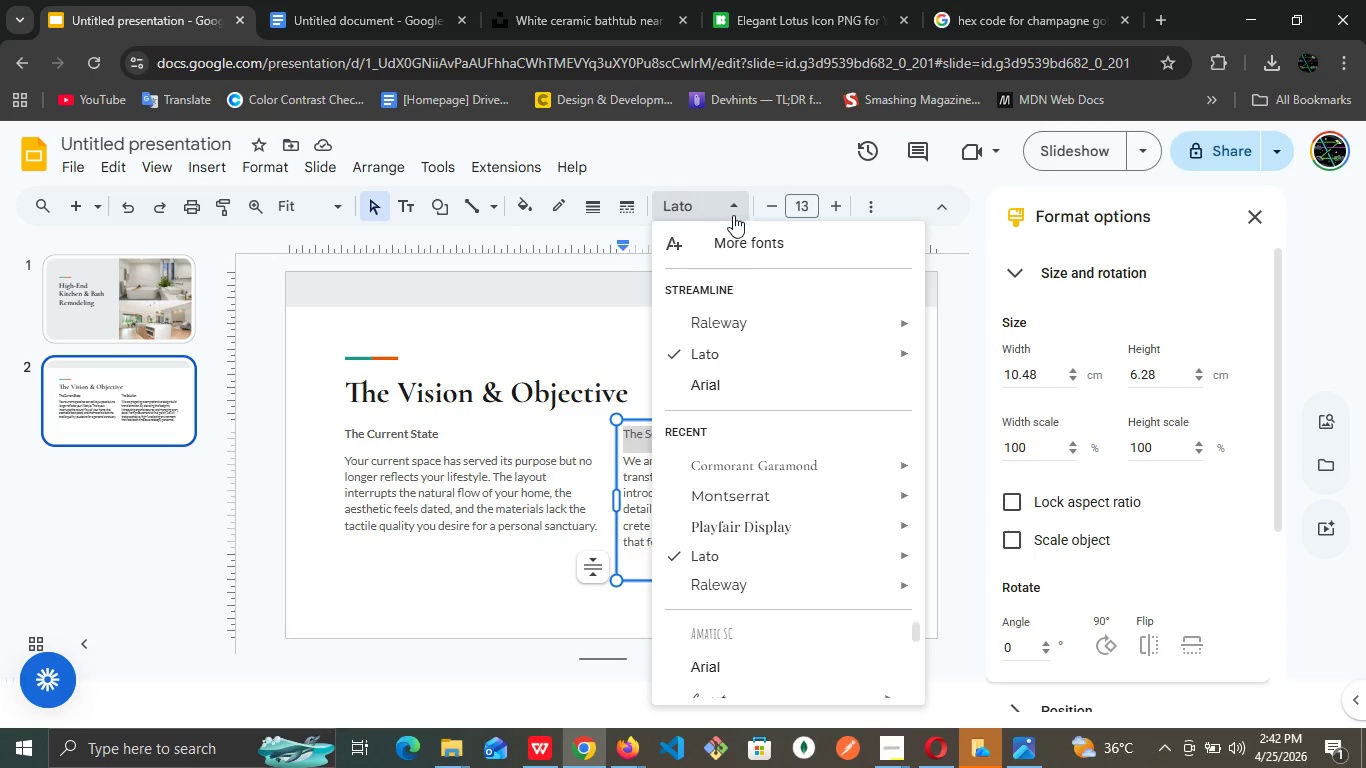 
left_click([739, 260])
 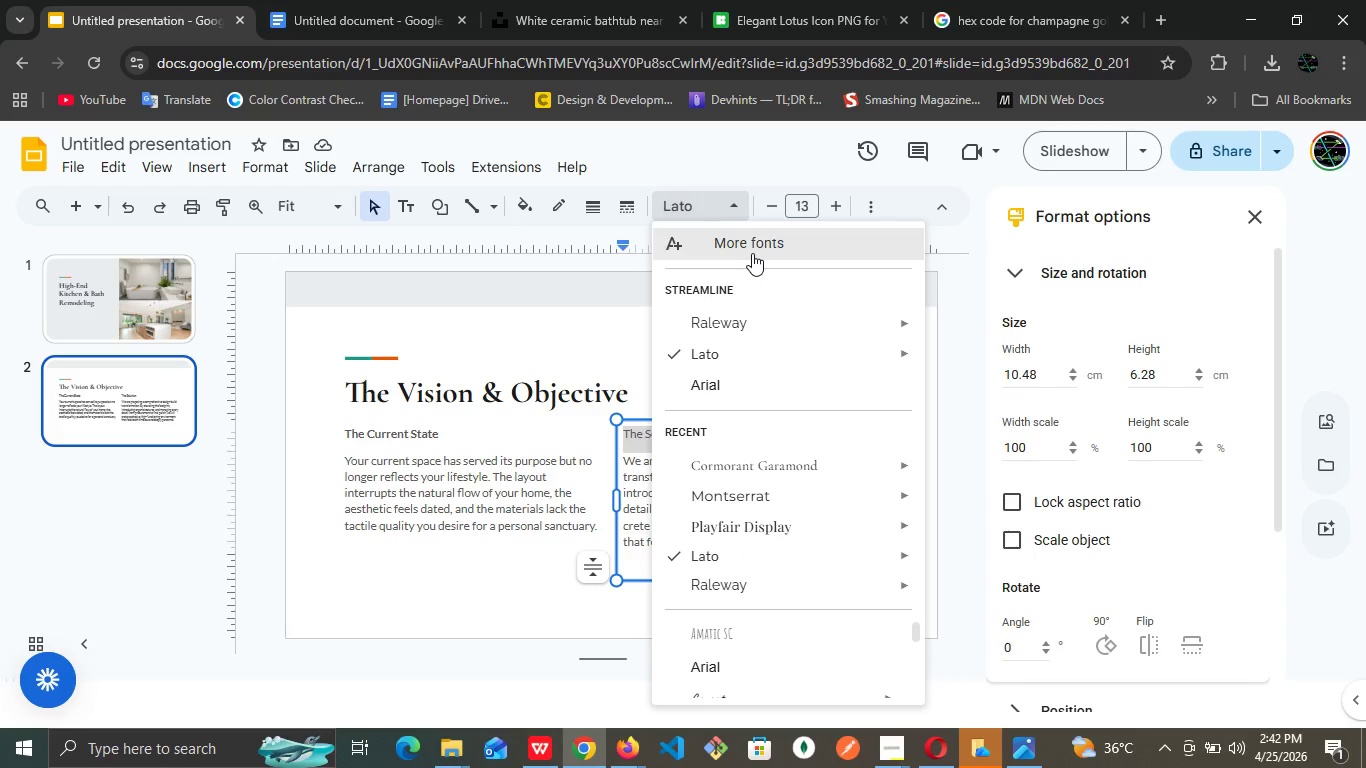 
left_click([752, 253])
 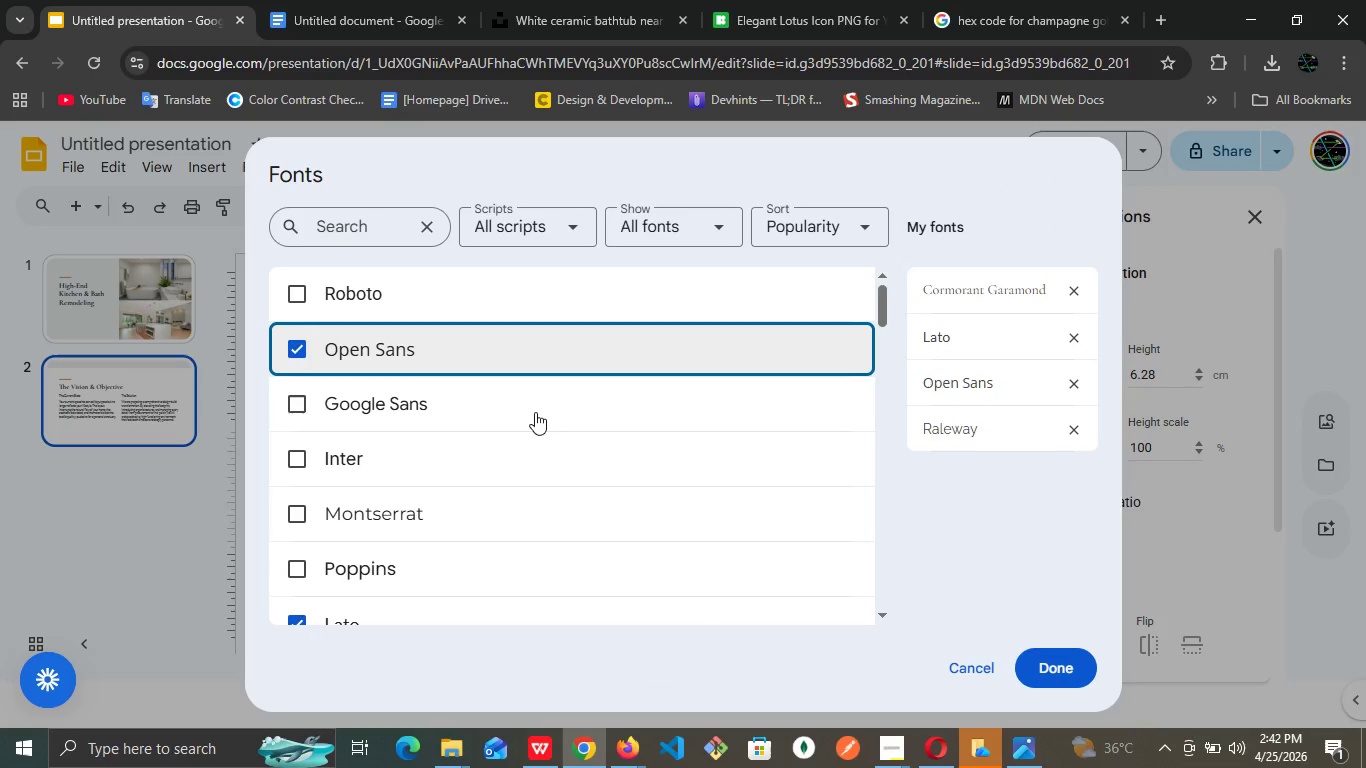 
left_click([418, 464])
 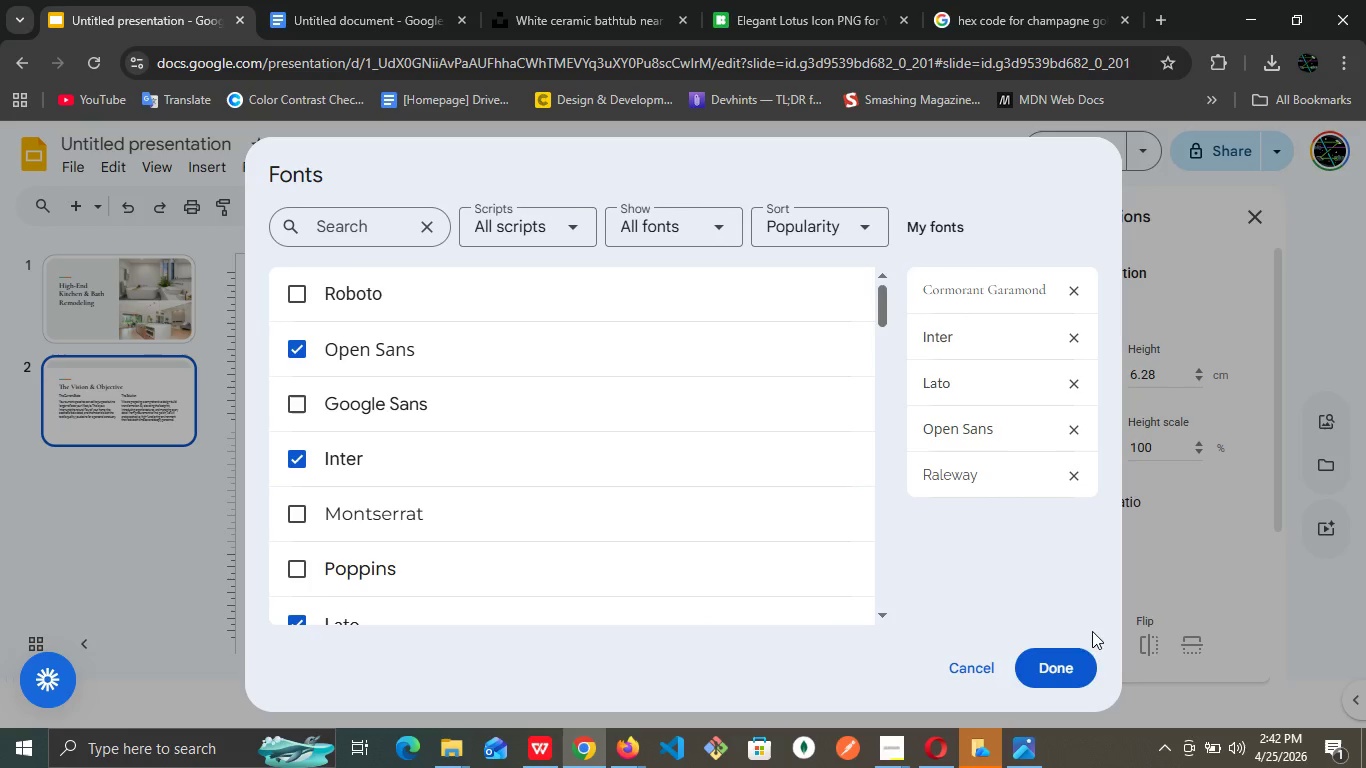 
left_click([1062, 668])
 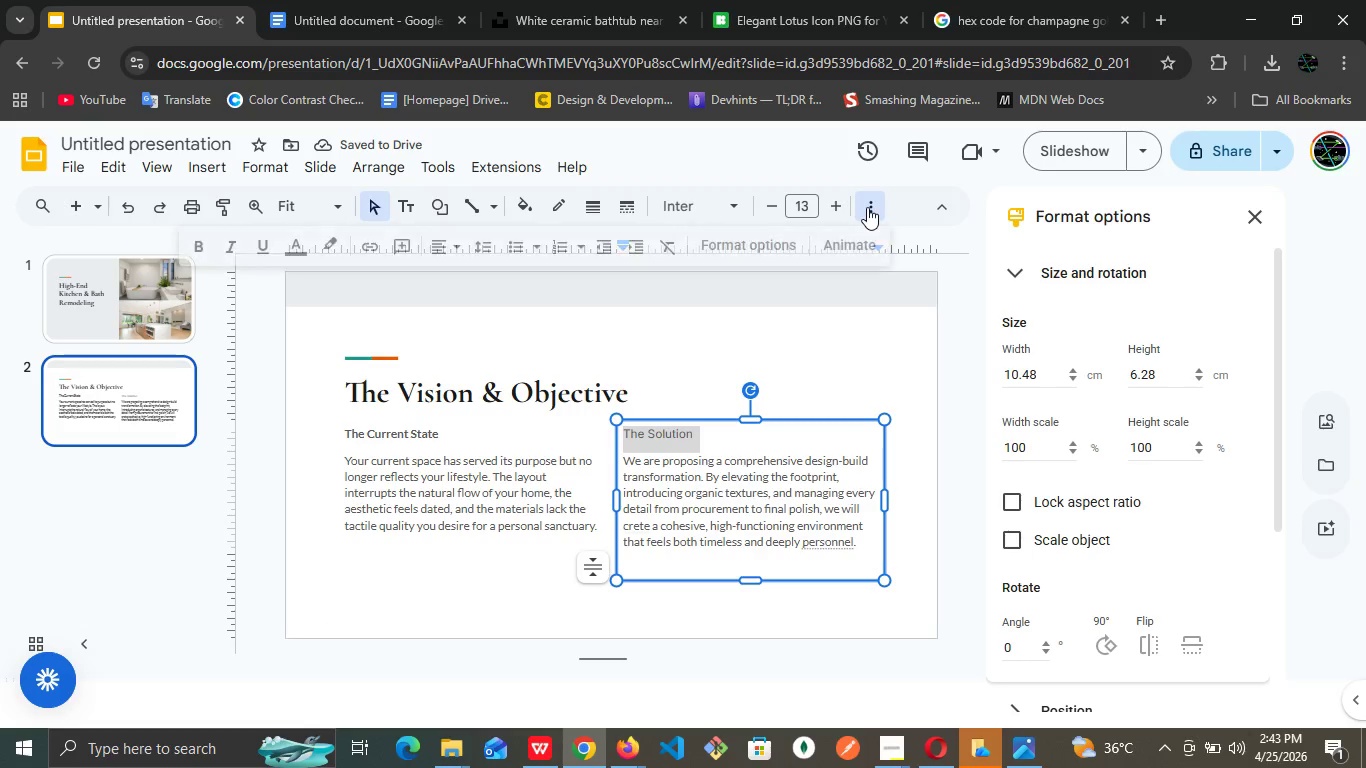 
wait(6.12)
 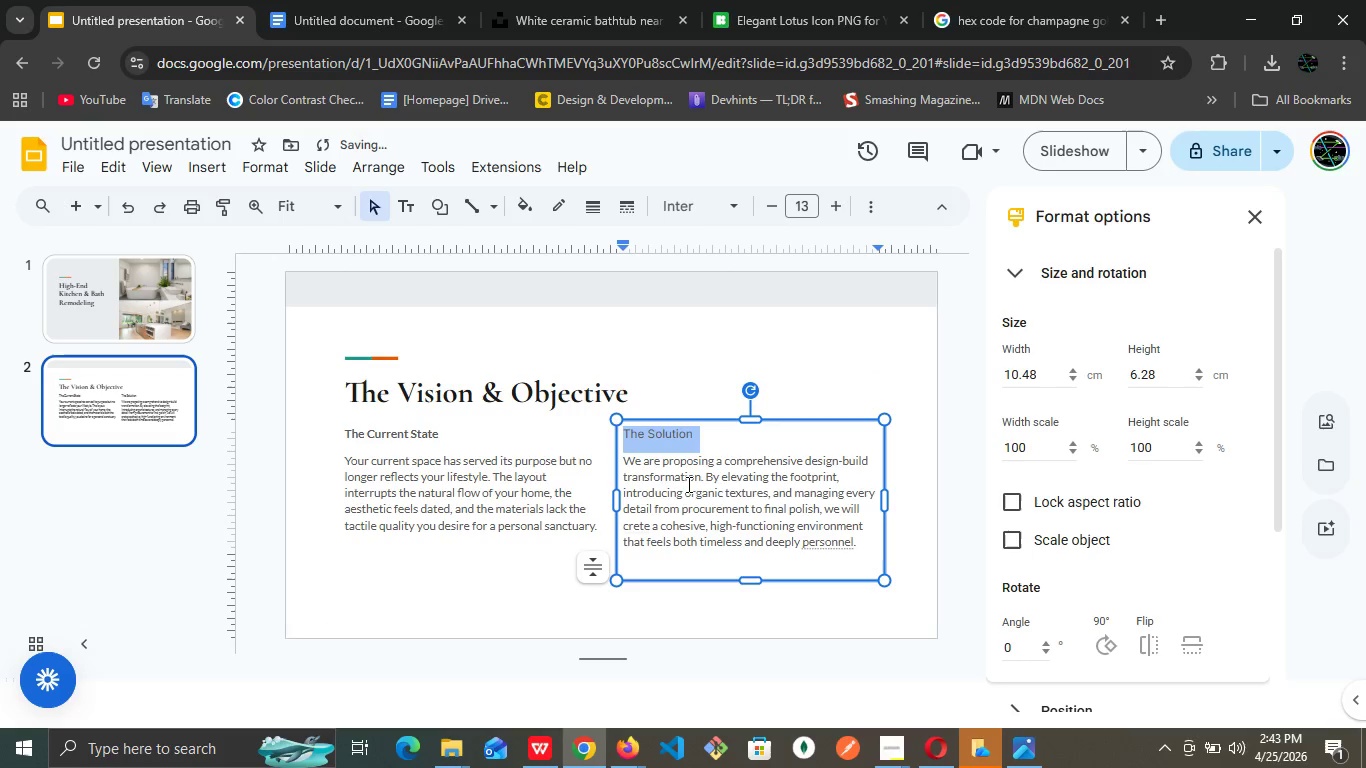 
left_click([202, 250])
 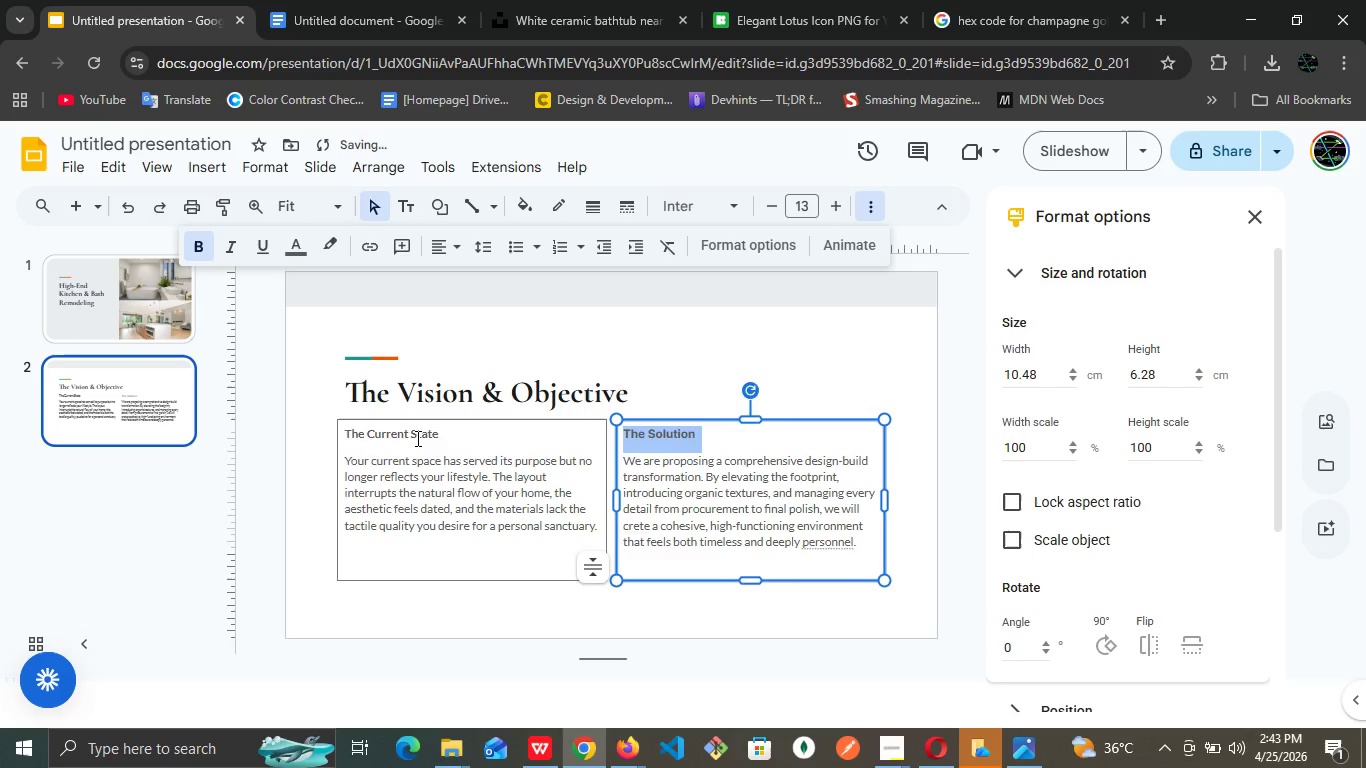 
double_click([416, 438])
 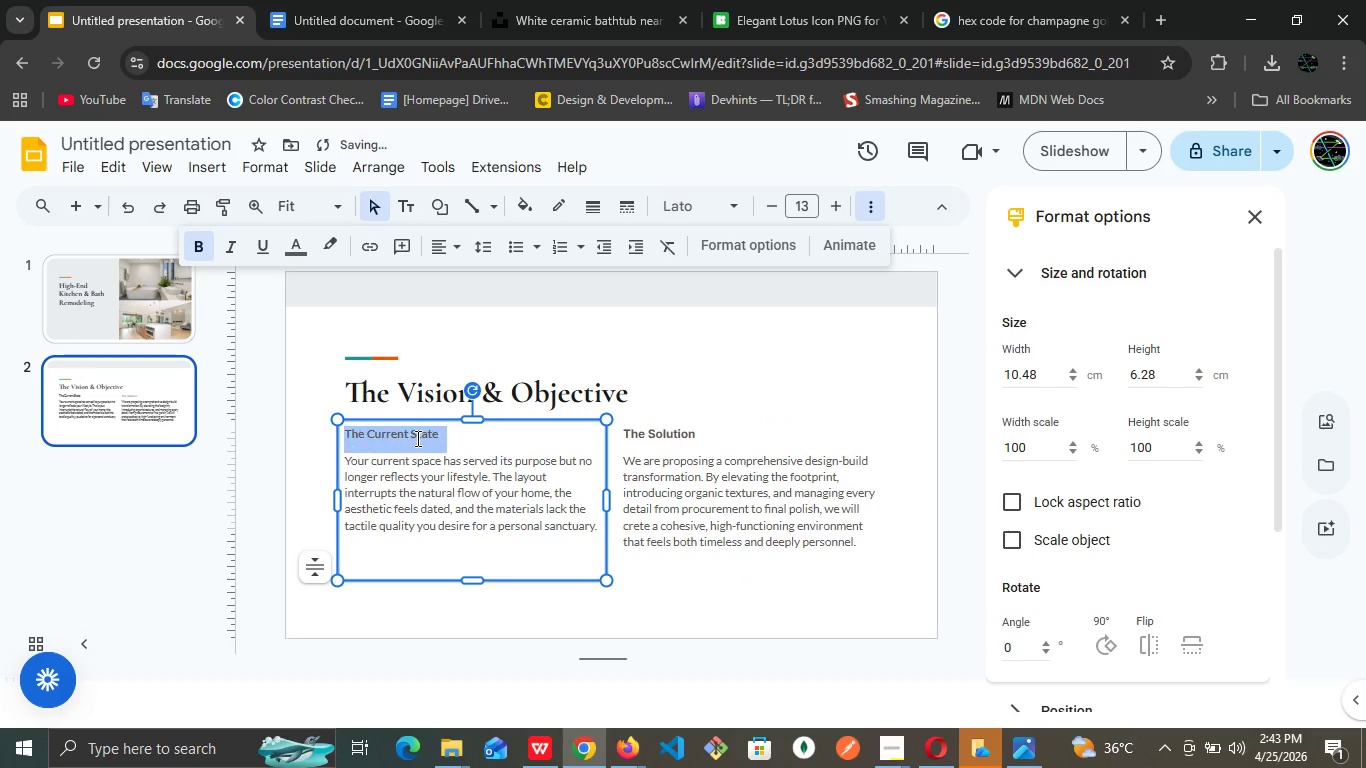 
triple_click([416, 438])
 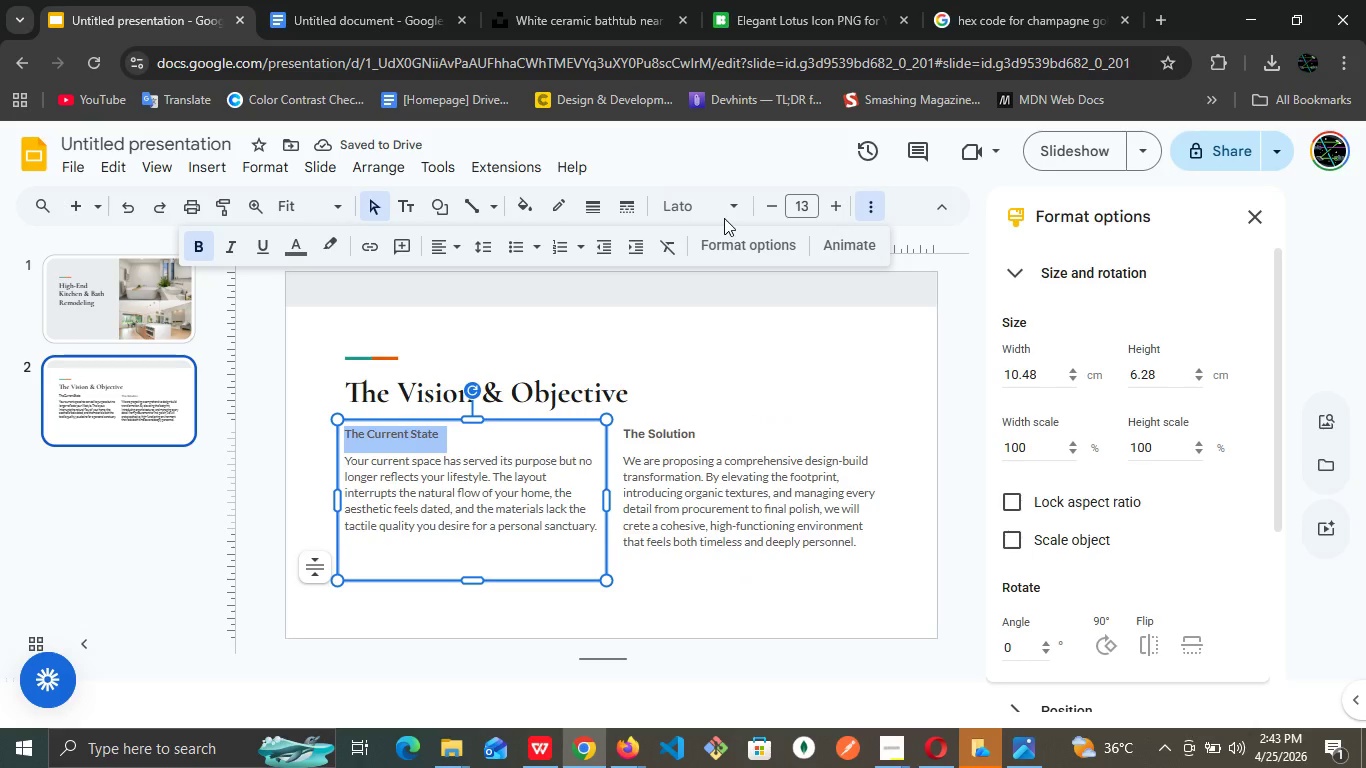 
left_click([732, 206])
 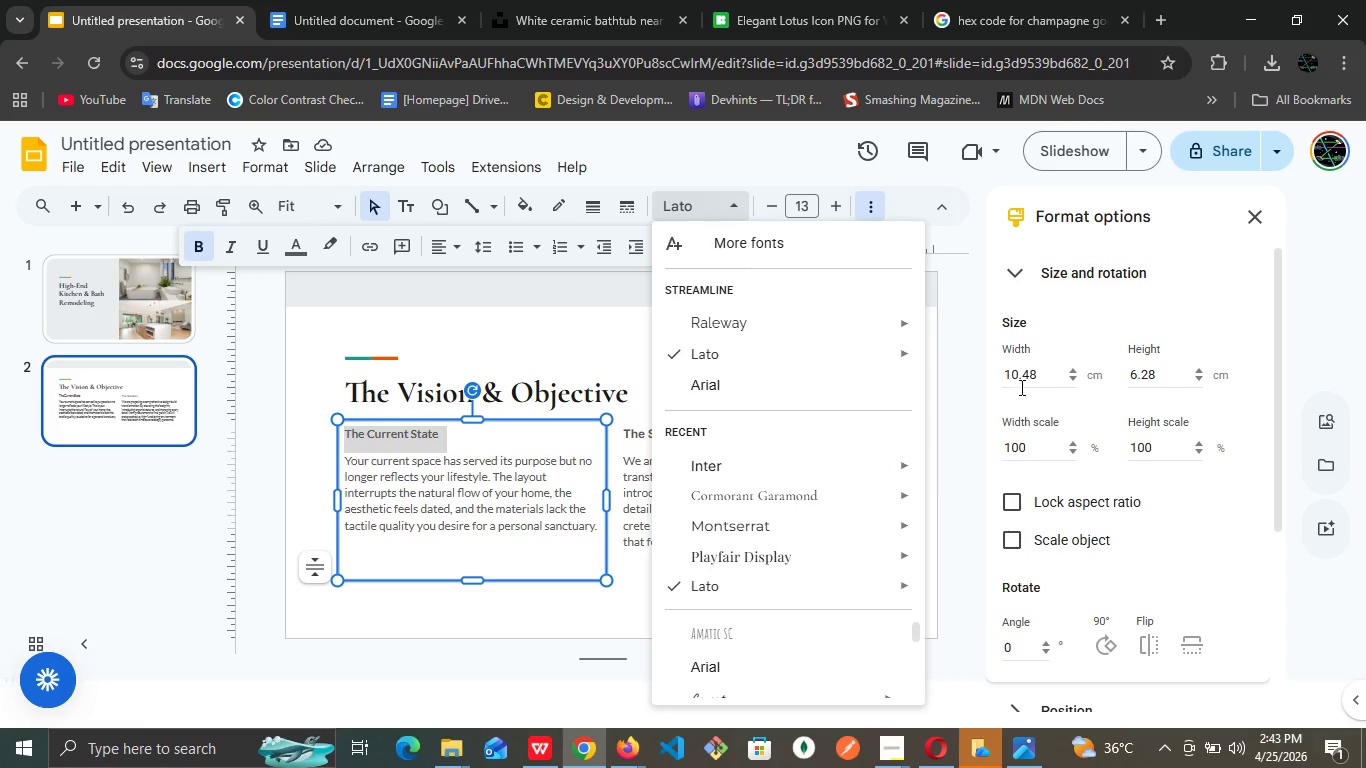 
wait(5.59)
 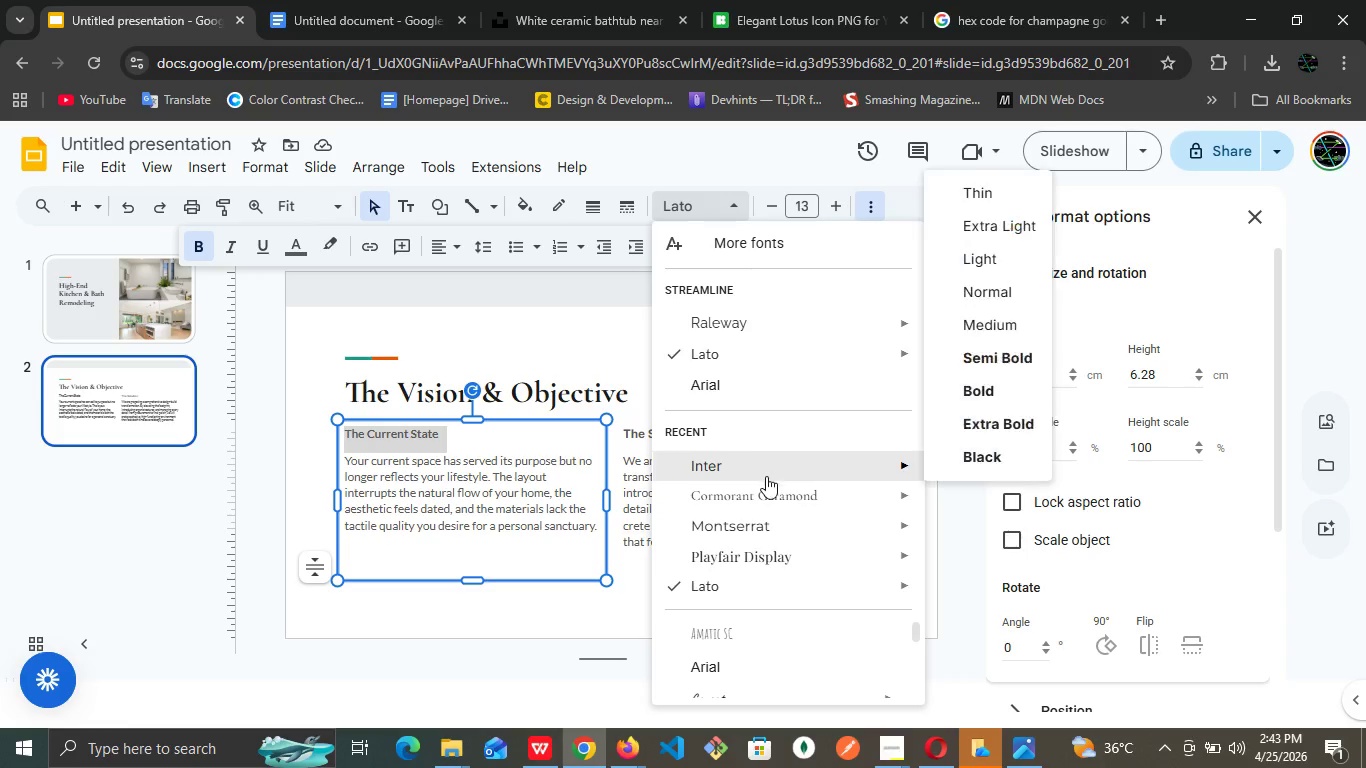 
left_click([983, 387])
 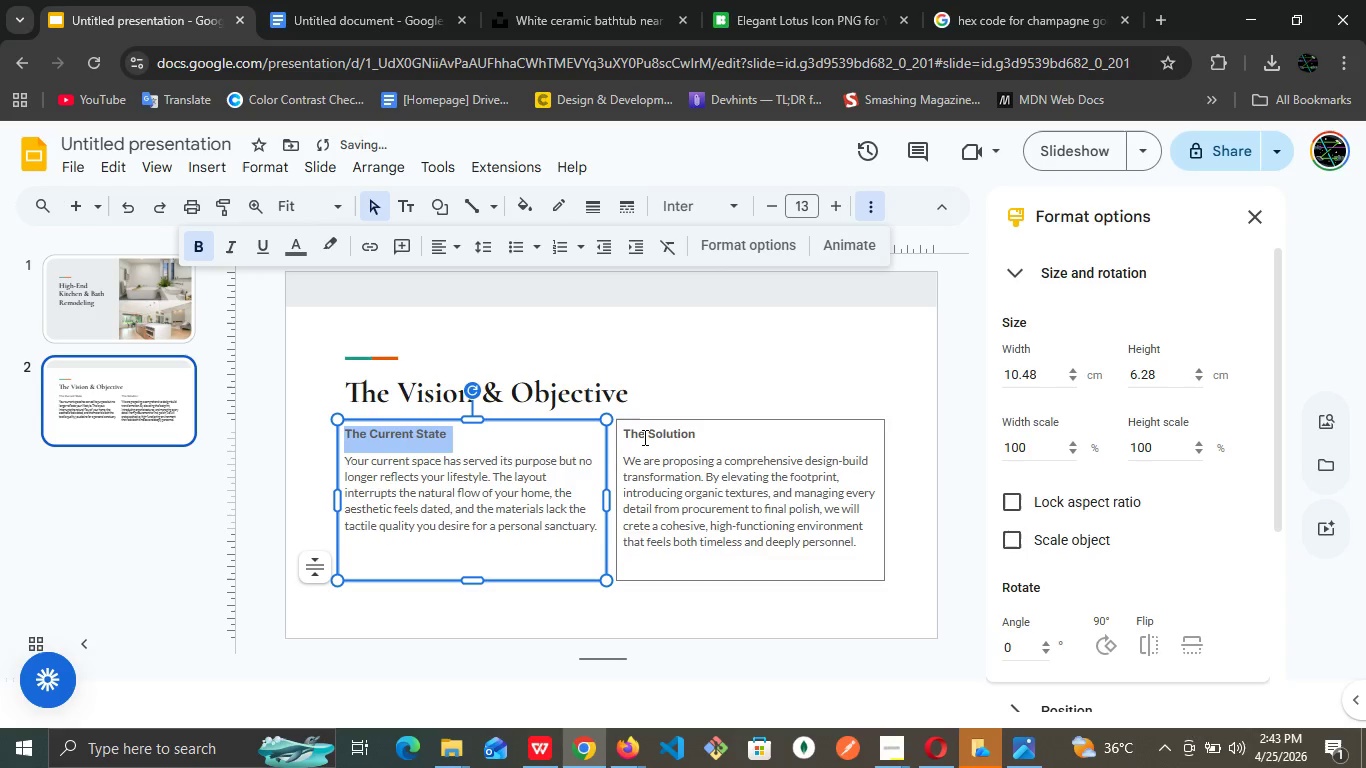 
double_click([643, 437])
 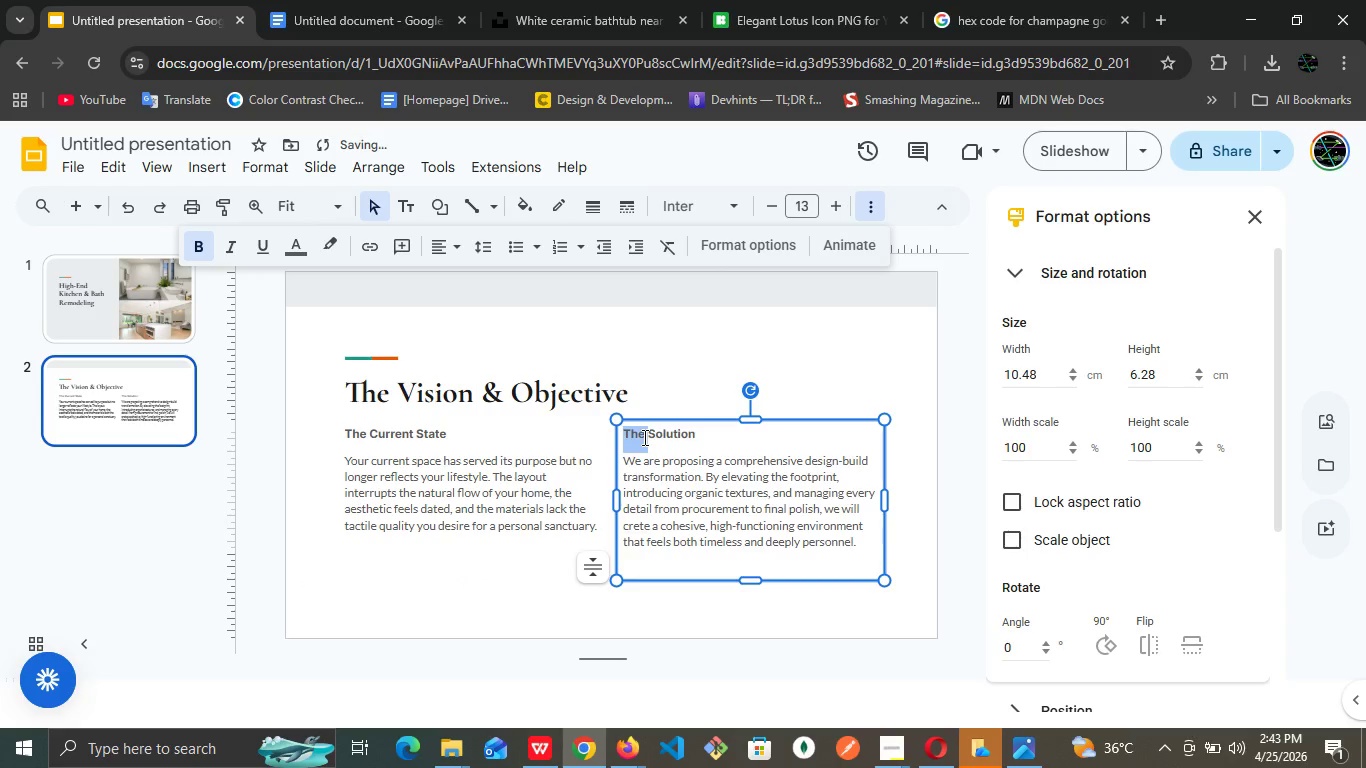 
triple_click([643, 437])
 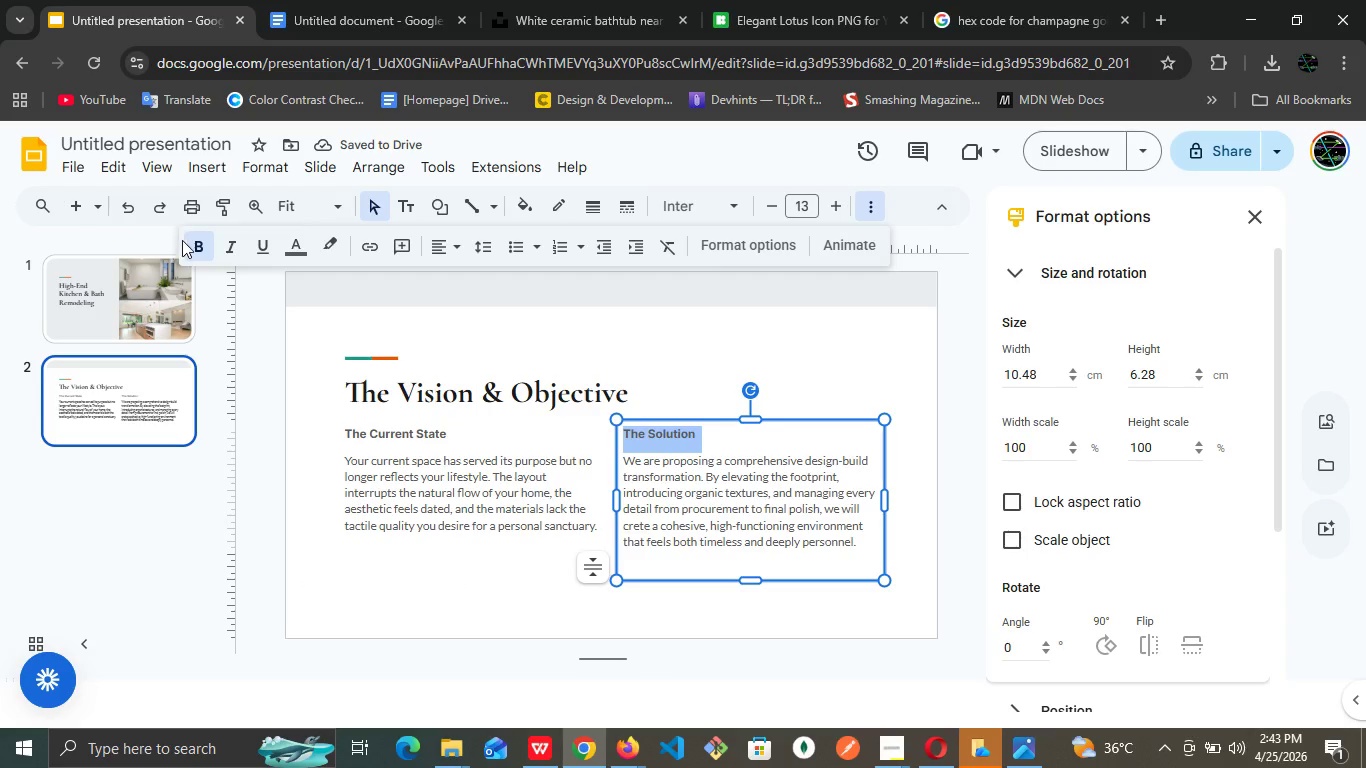 
left_click([198, 255])
 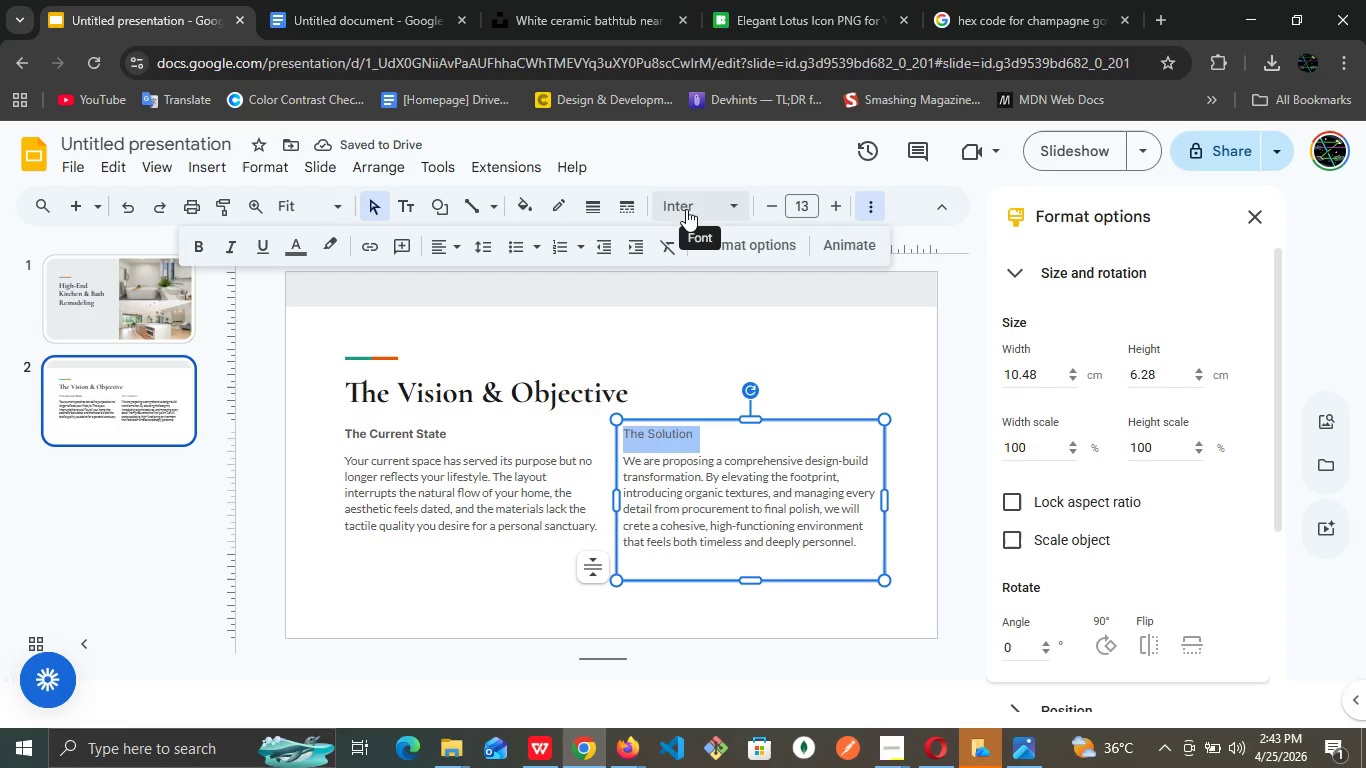 
left_click([731, 204])
 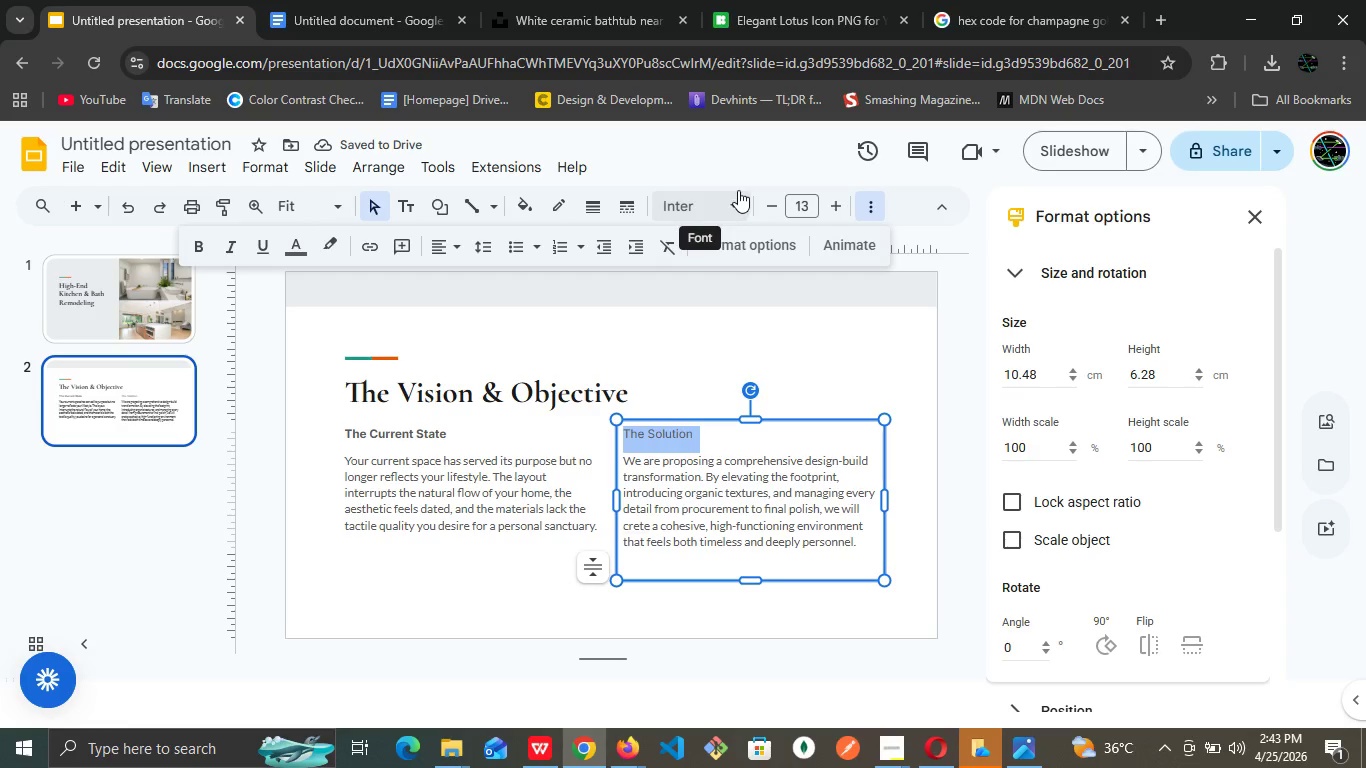 
left_click([738, 189])
 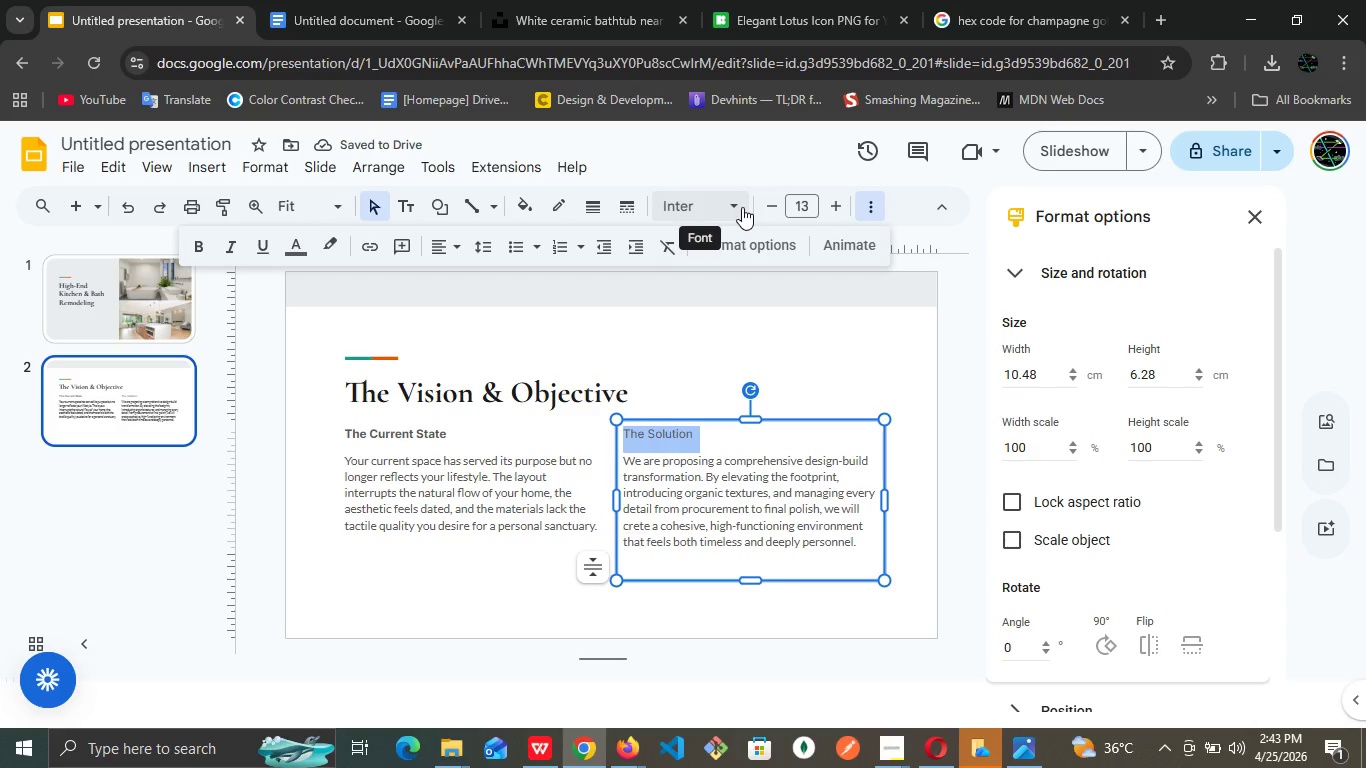 
left_click([742, 207])
 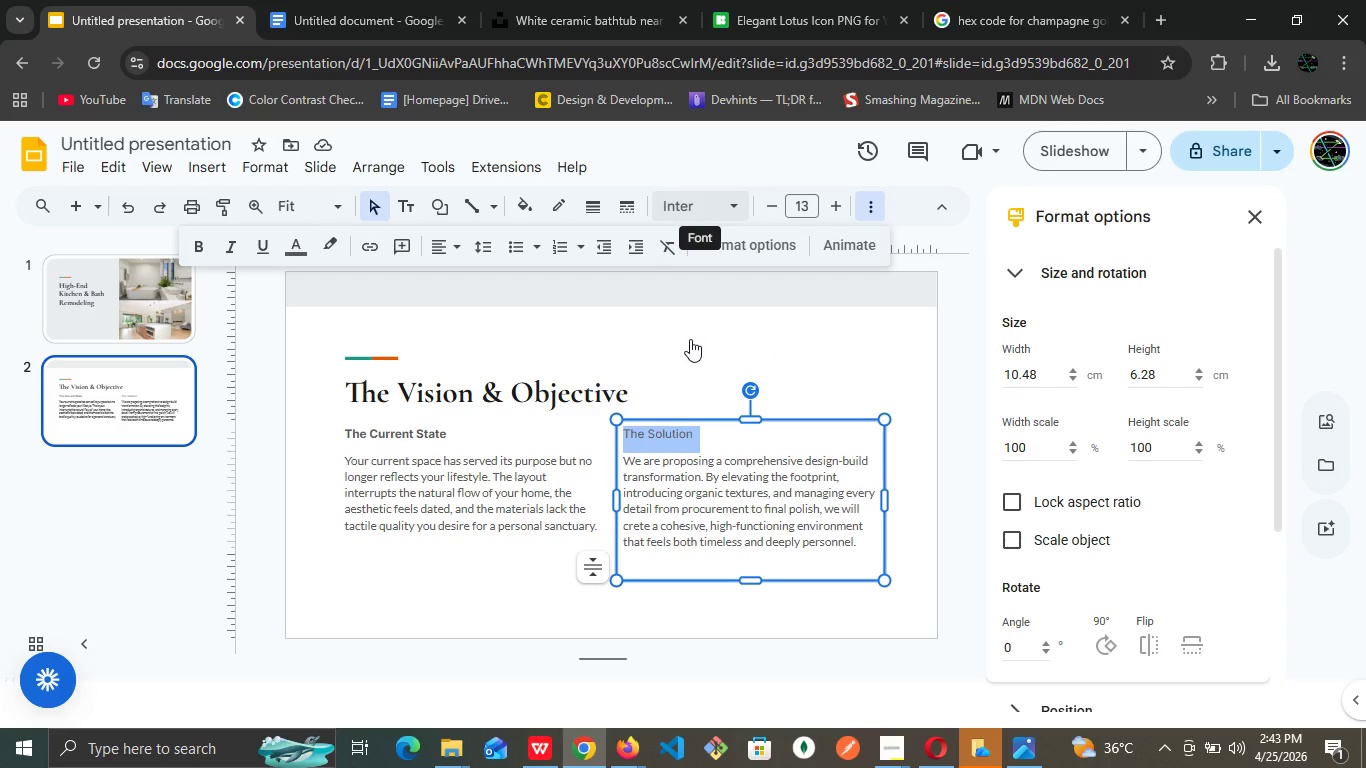 
left_click([729, 210])
 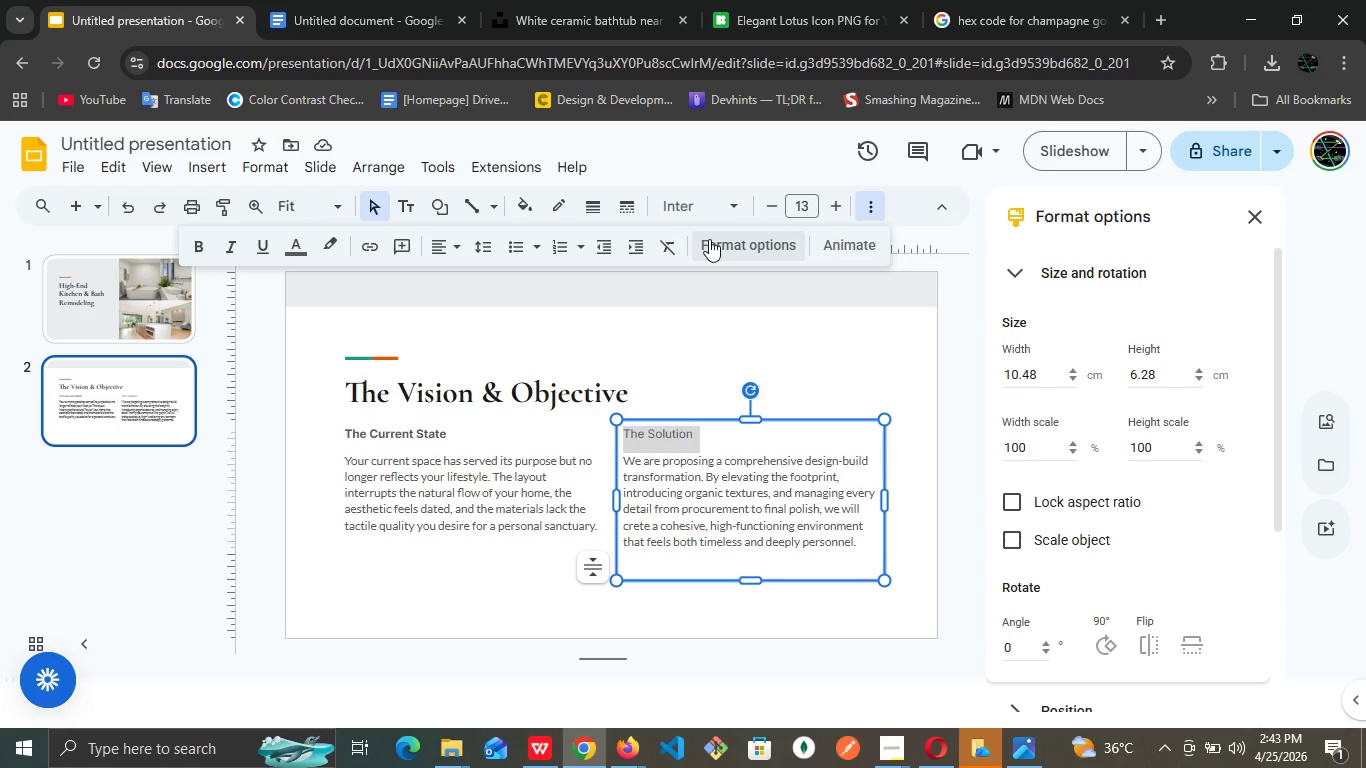 
left_click([732, 213])
 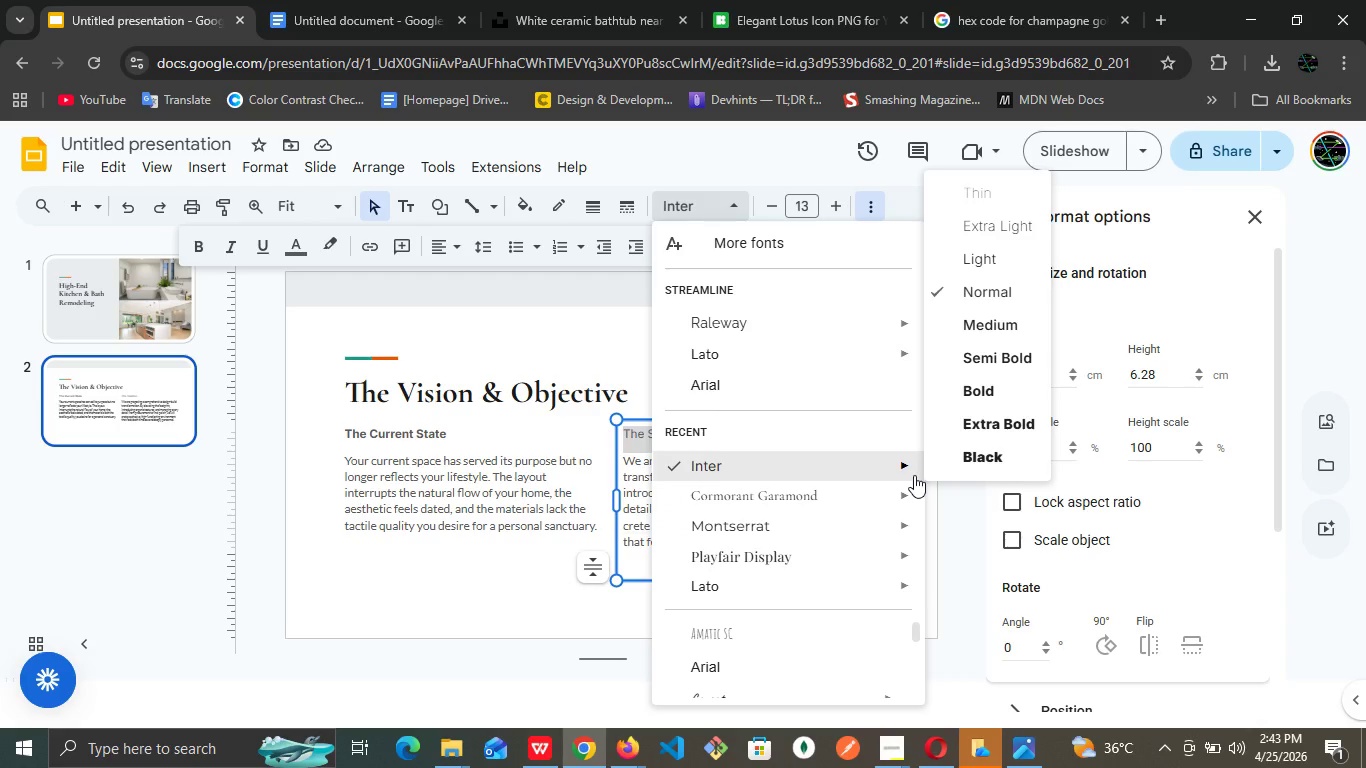 
wait(5.17)
 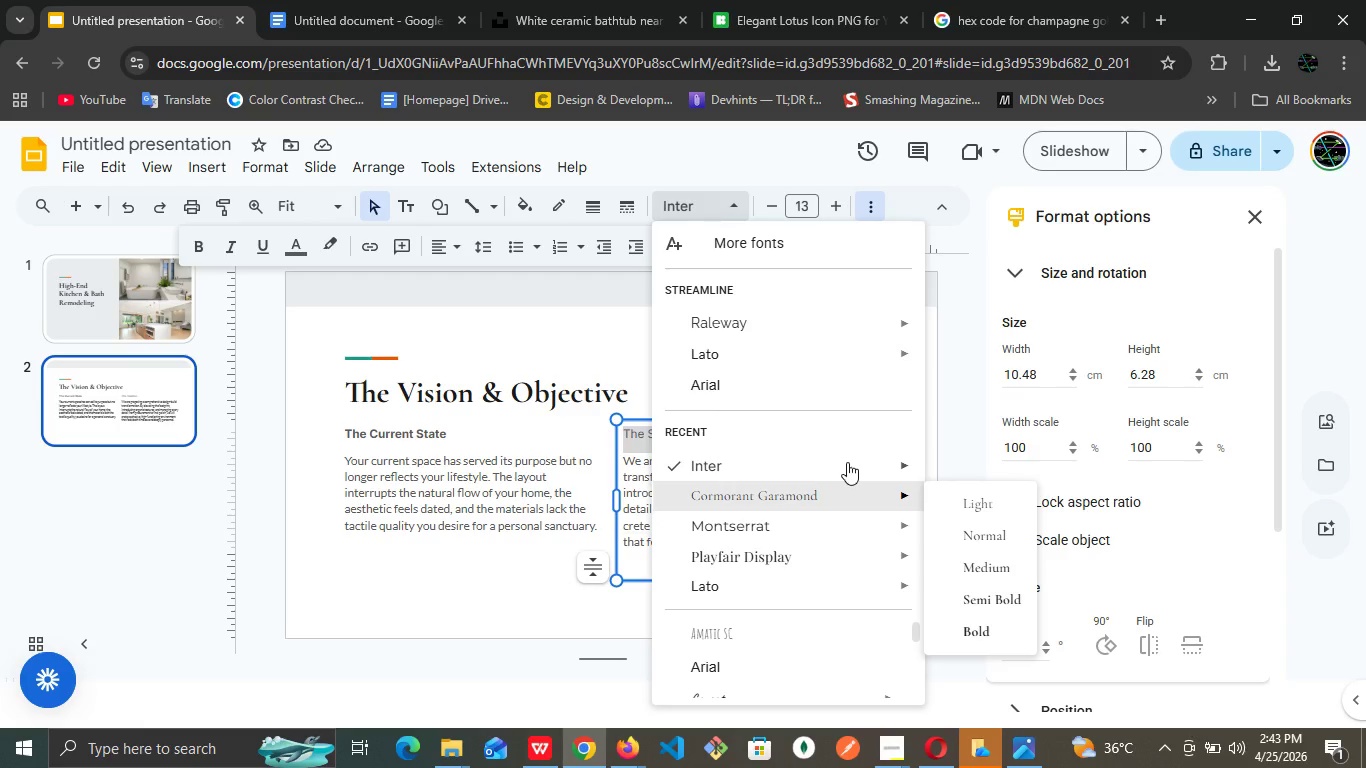 
left_click([971, 397])
 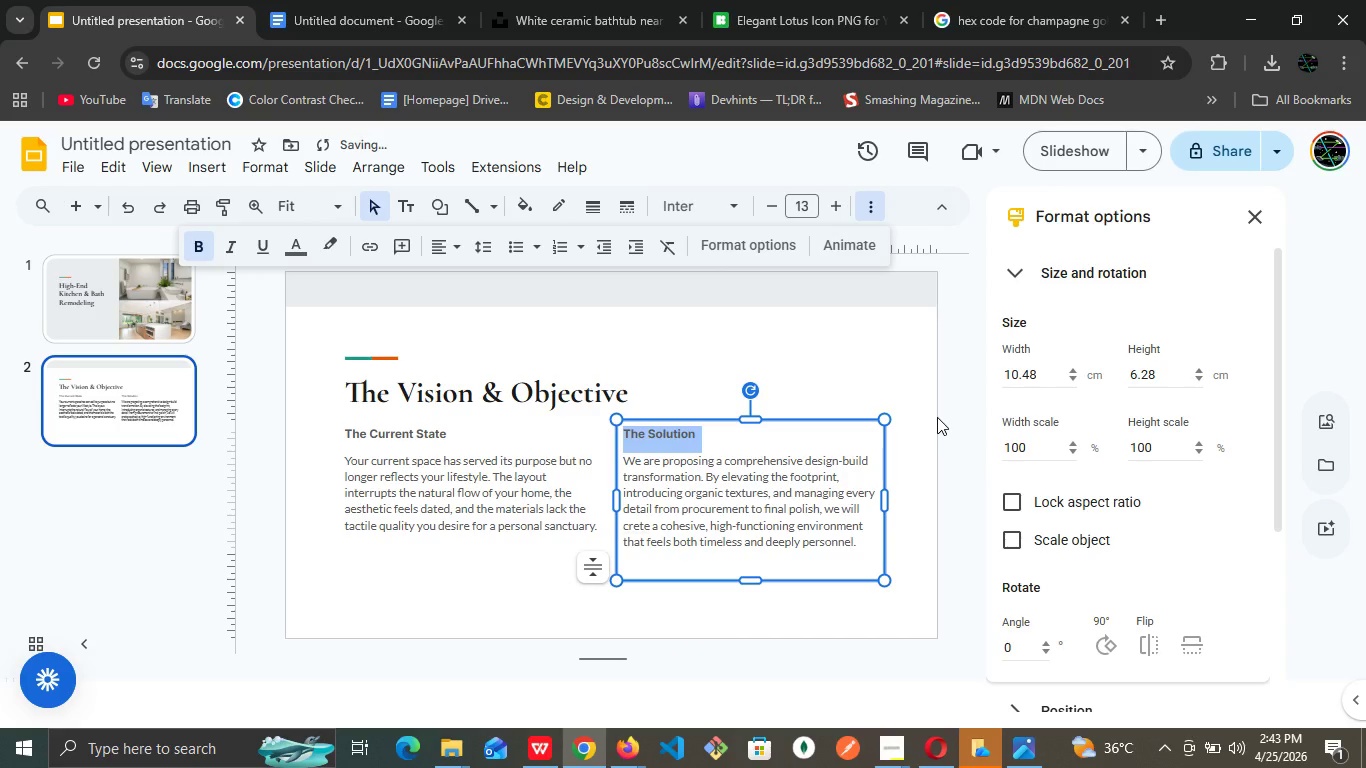 
left_click([530, 502])
 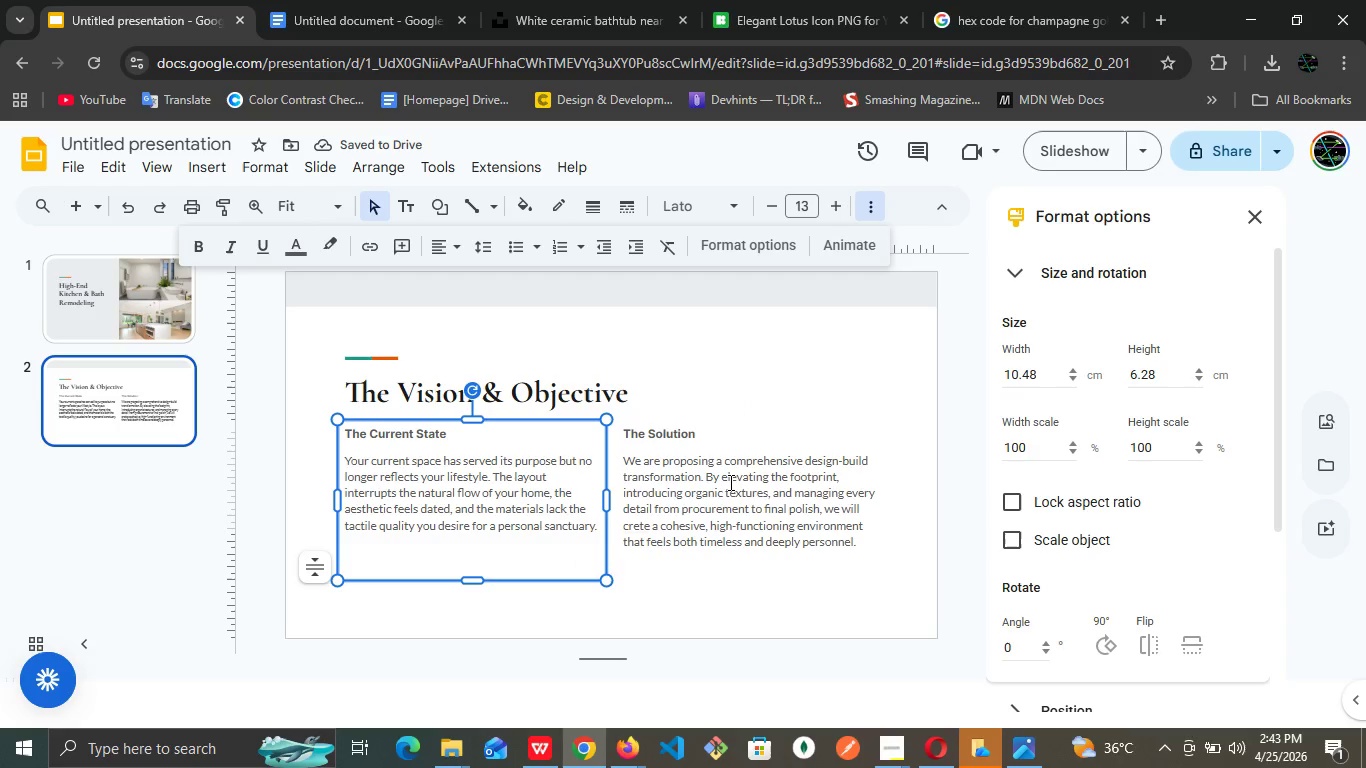 
left_click([729, 482])
 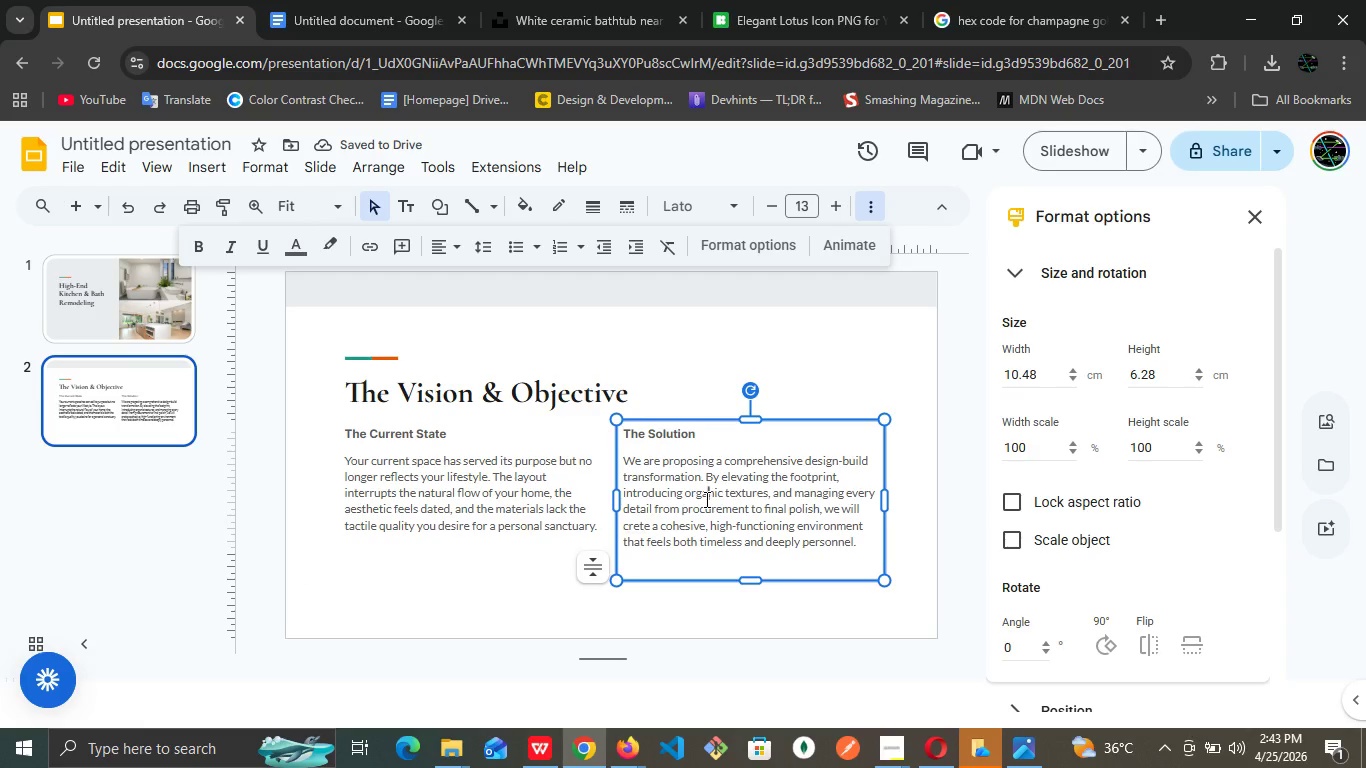 
double_click([705, 499])
 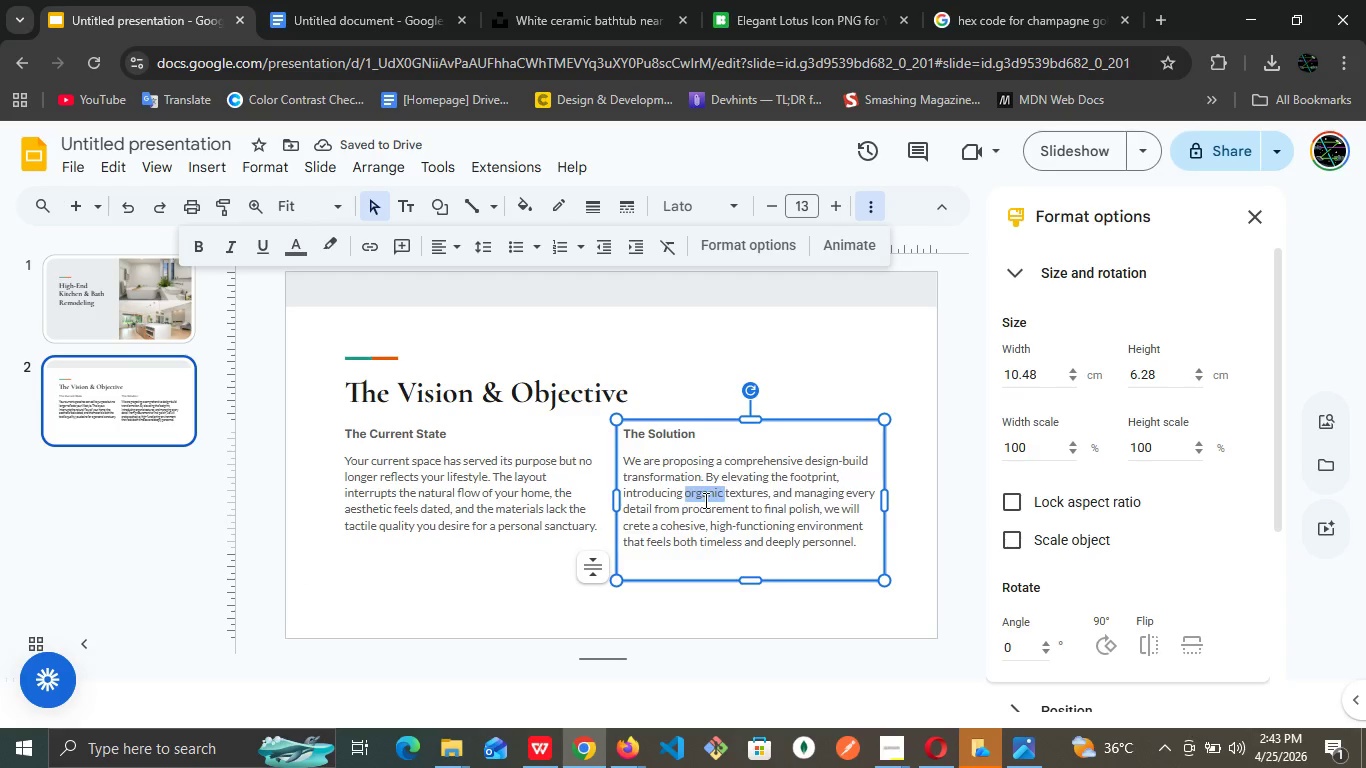 
triple_click([704, 500])
 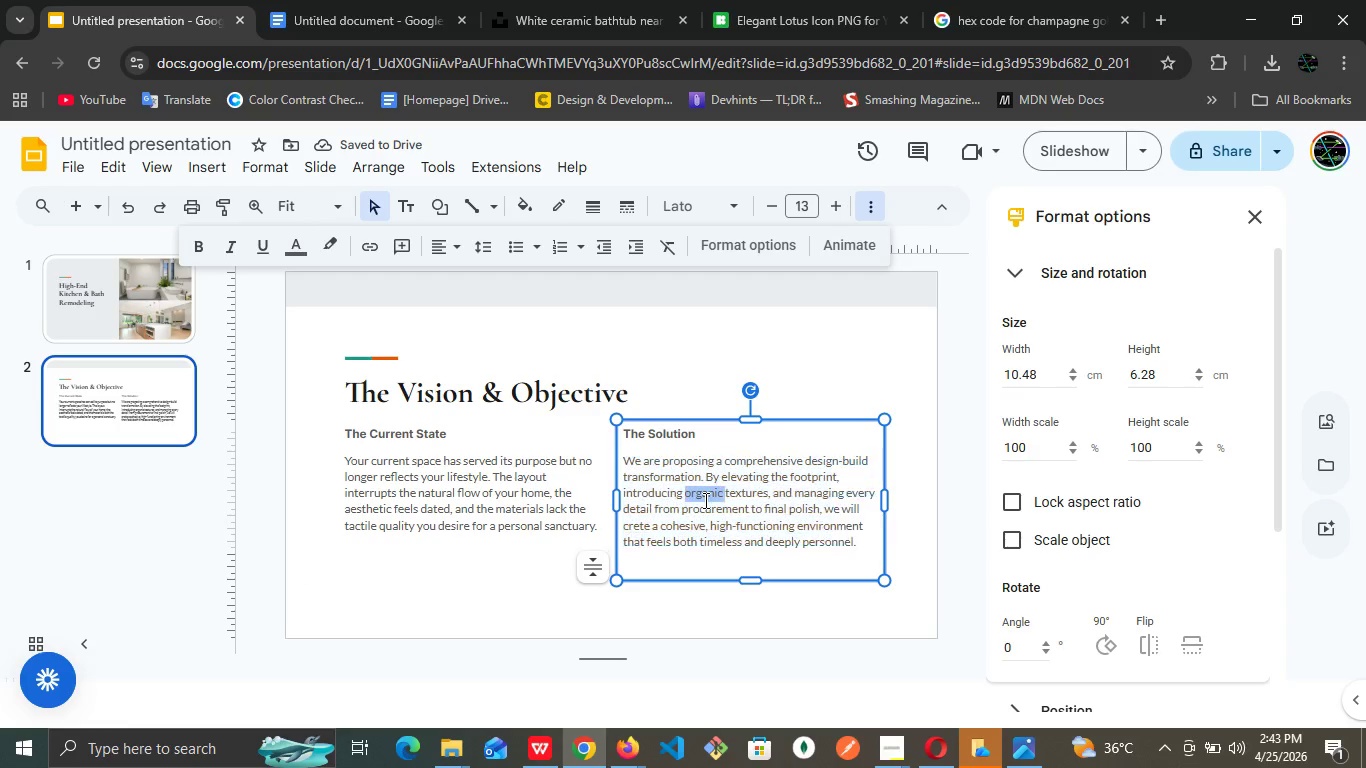 
triple_click([704, 500])
 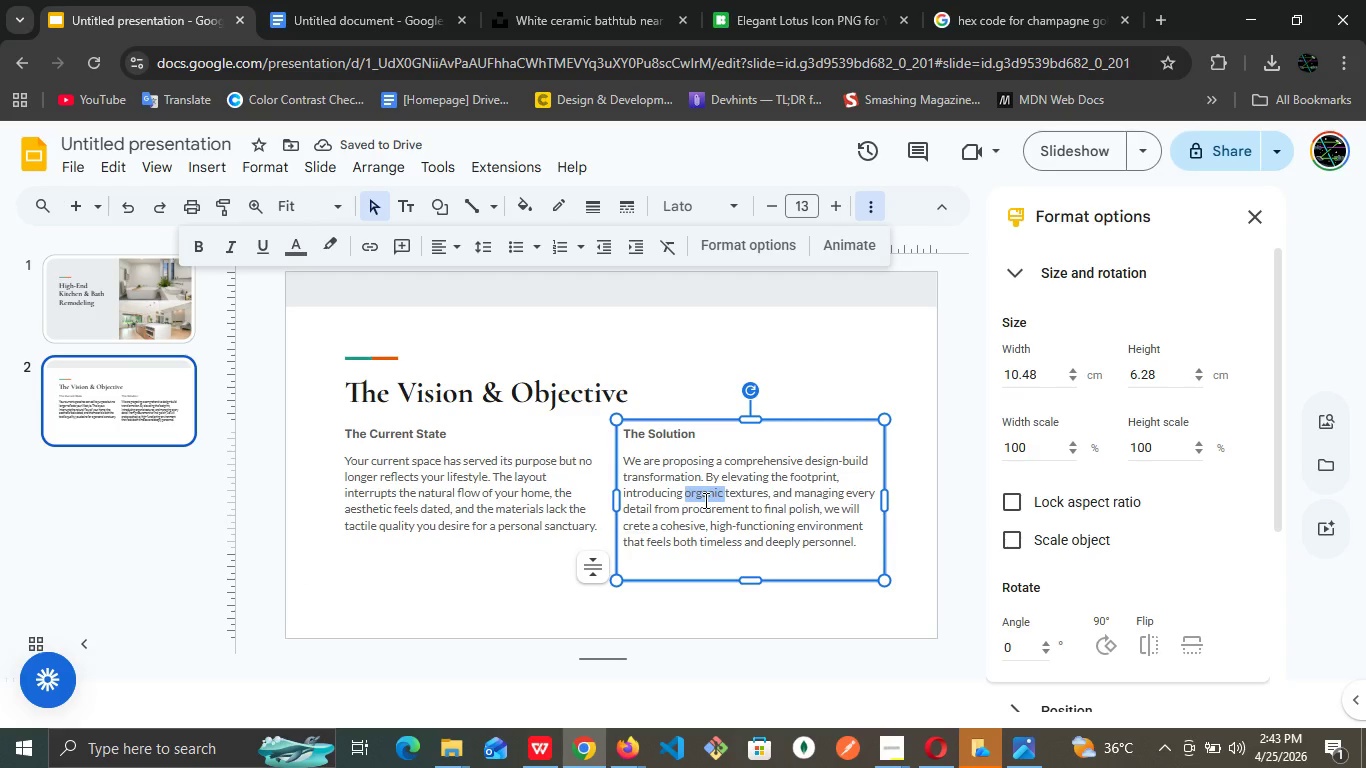 
triple_click([704, 500])
 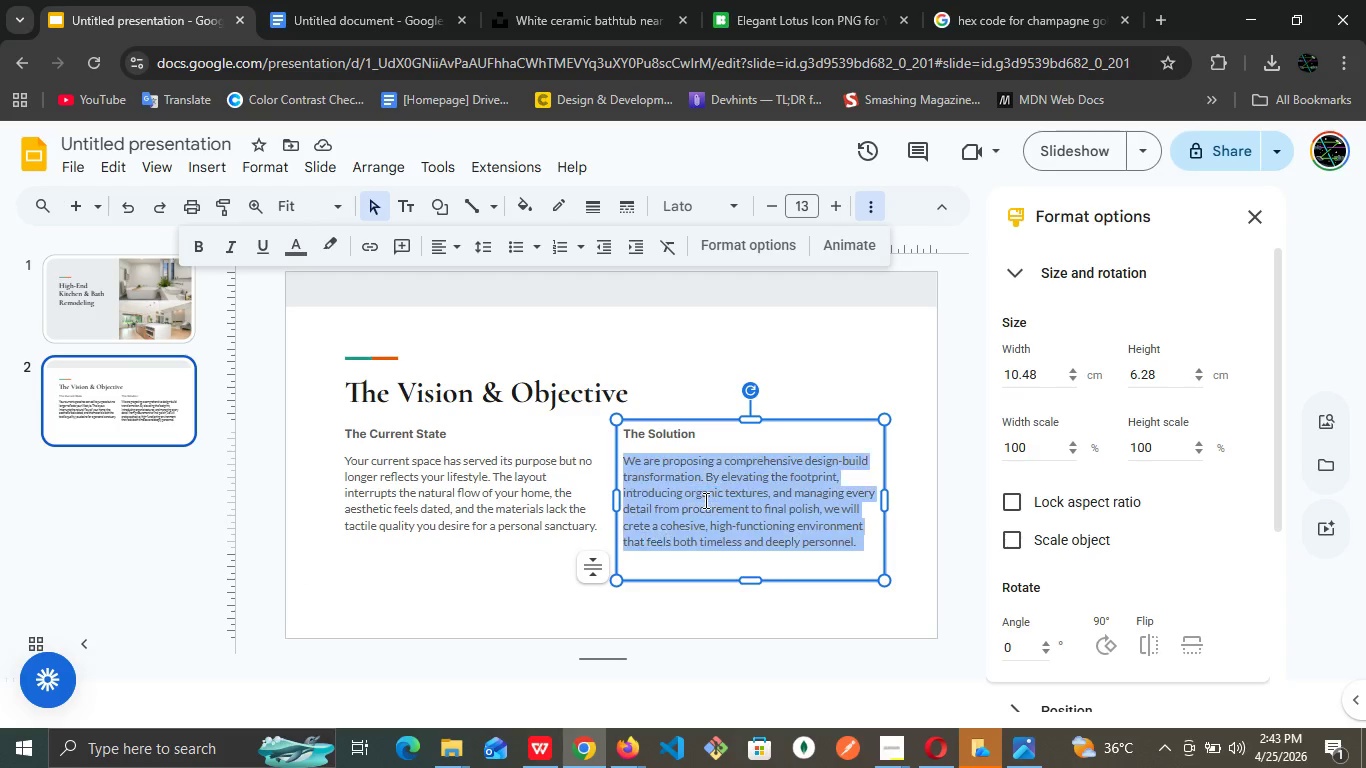 
triple_click([704, 500])
 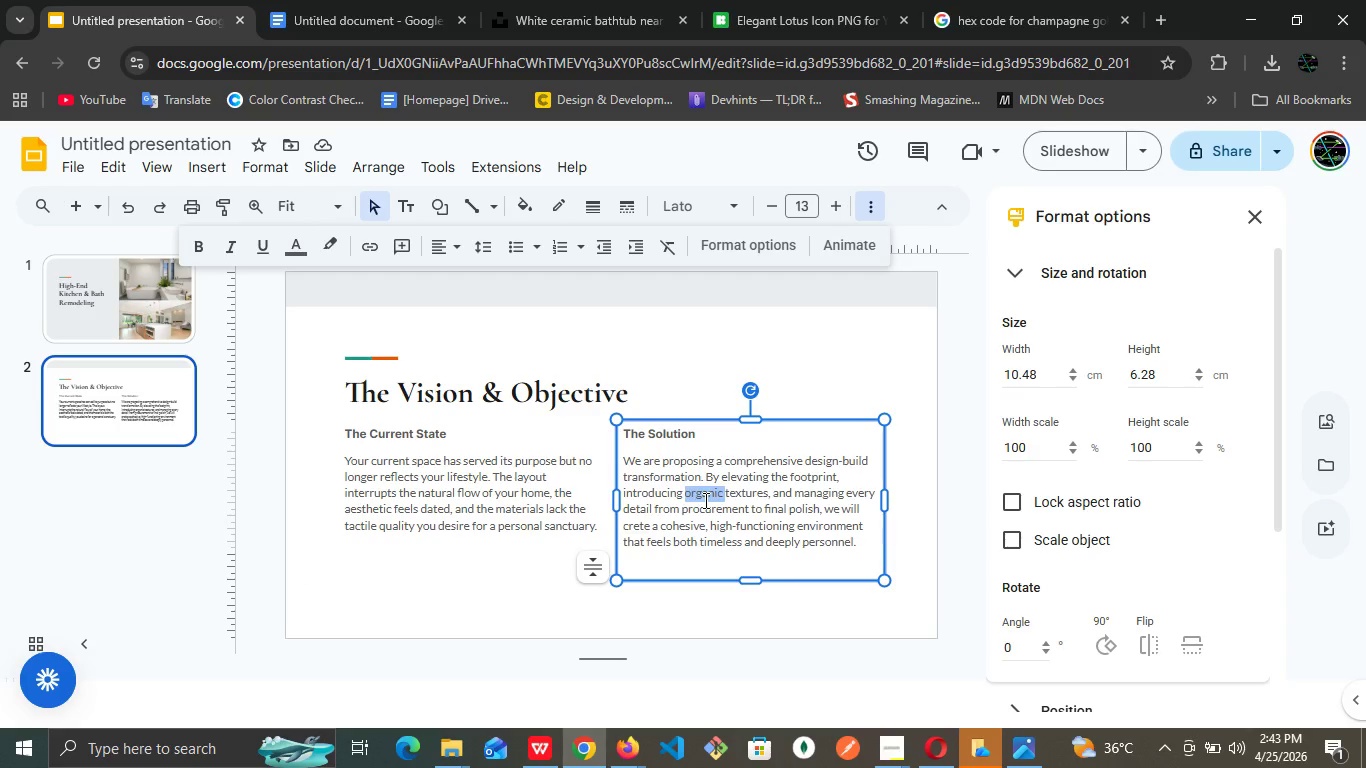 
triple_click([704, 500])
 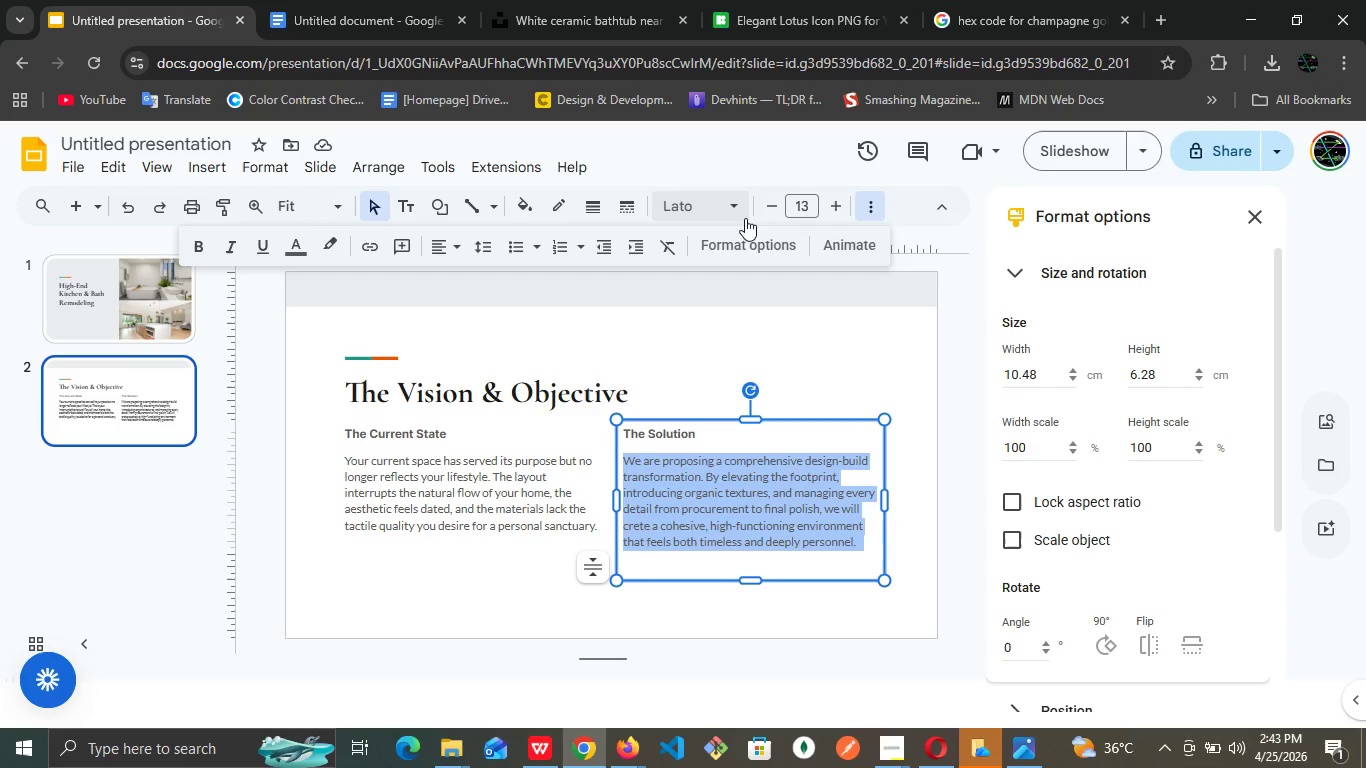 
left_click([741, 208])
 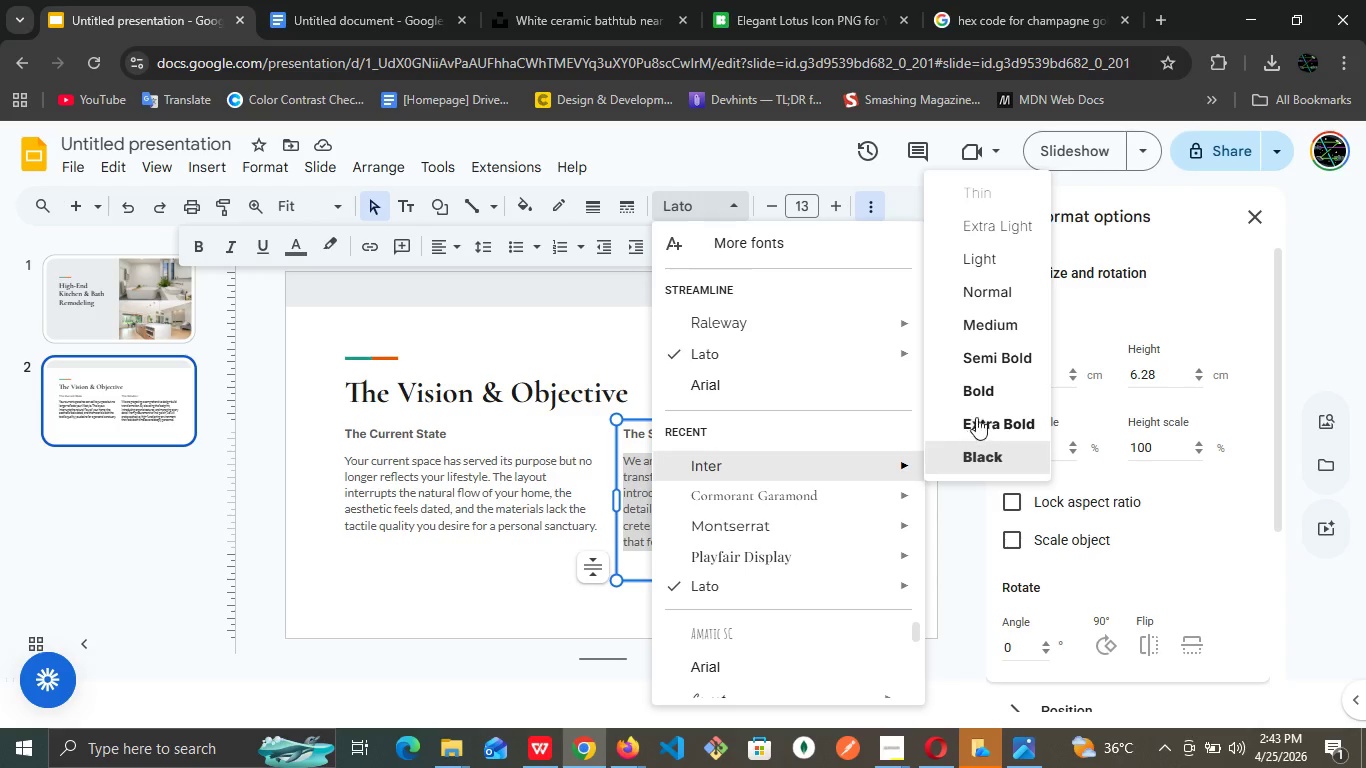 
wait(5.17)
 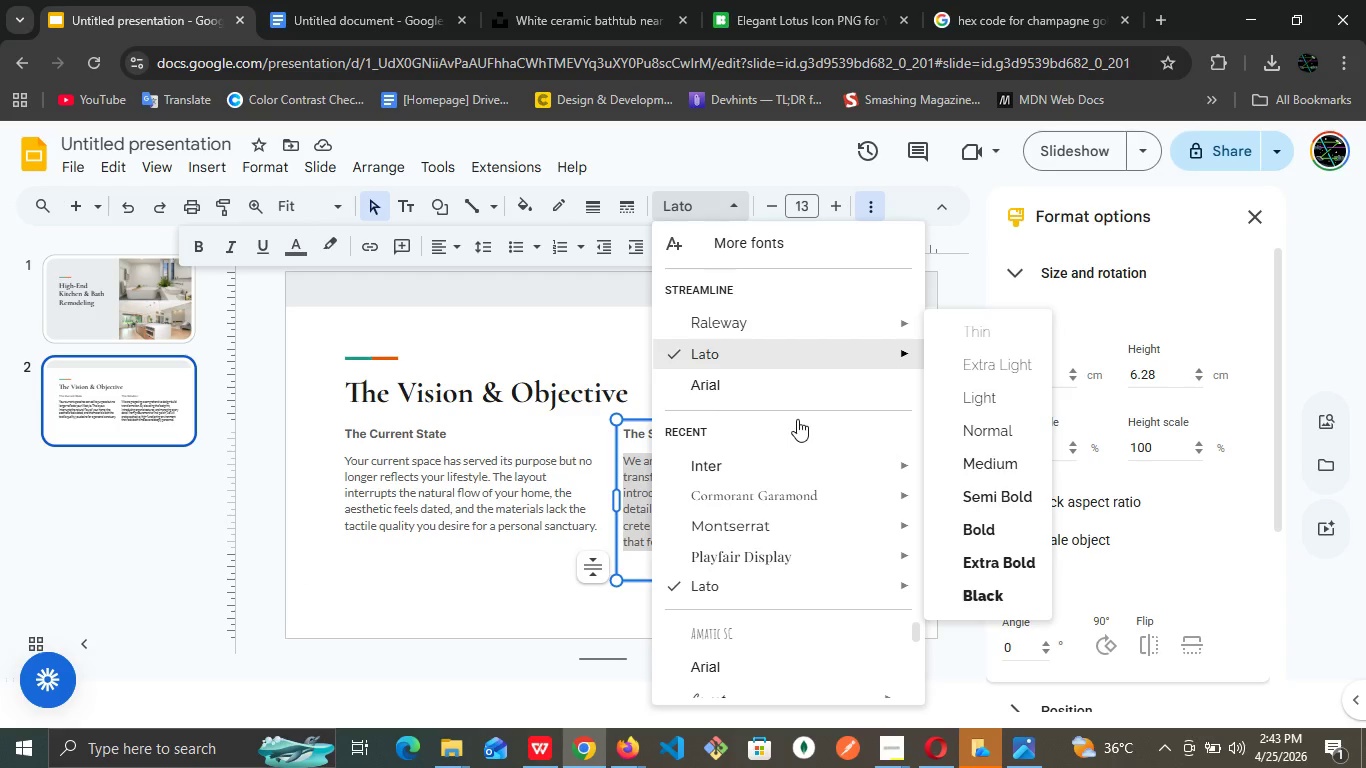 
left_click([1005, 295])
 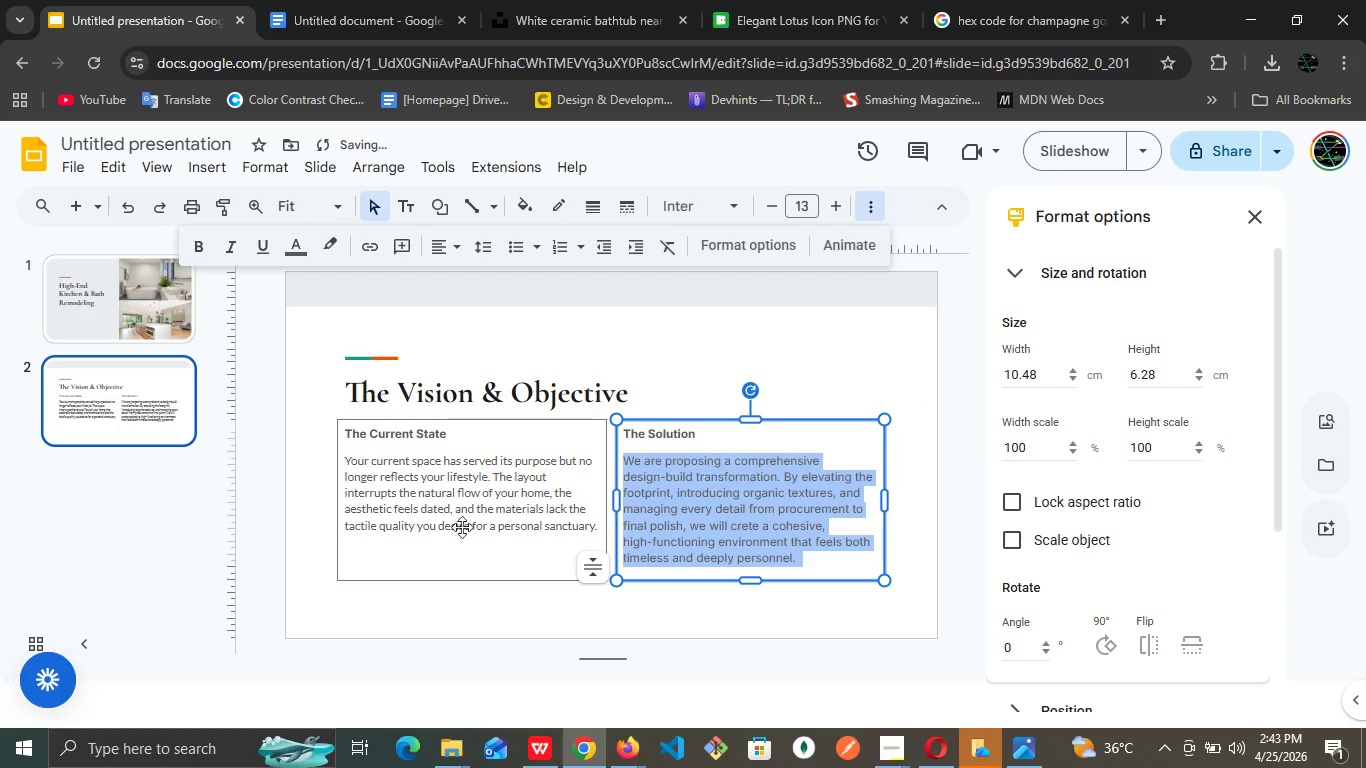 
double_click([471, 510])
 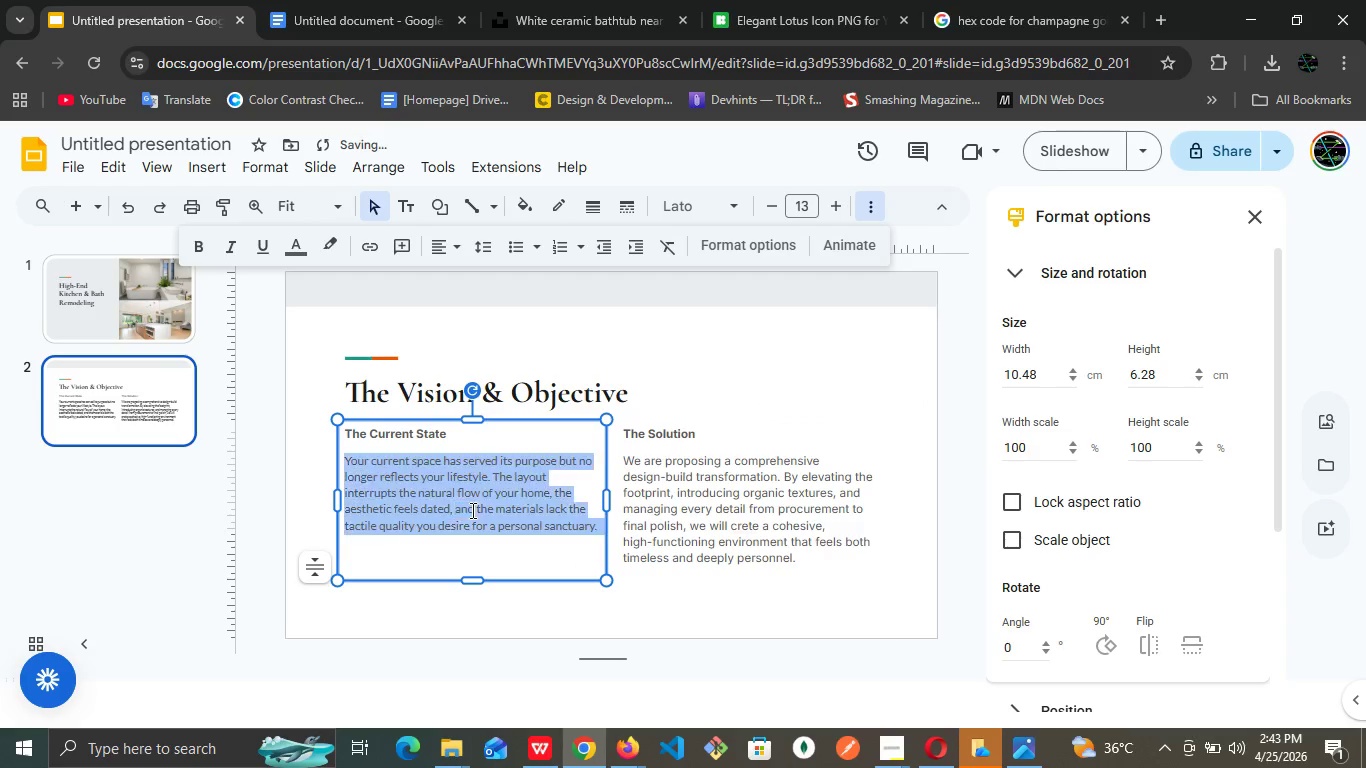 
triple_click([471, 510])
 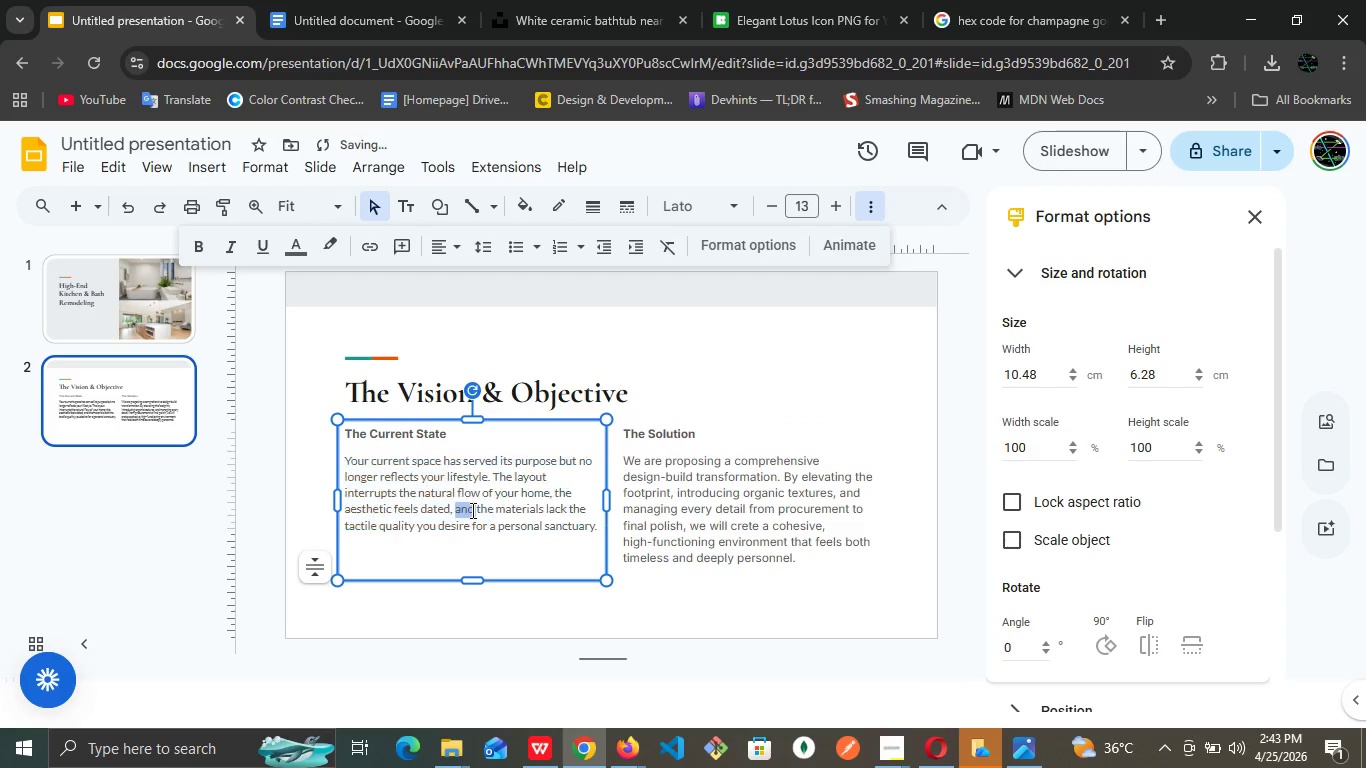 
triple_click([471, 510])
 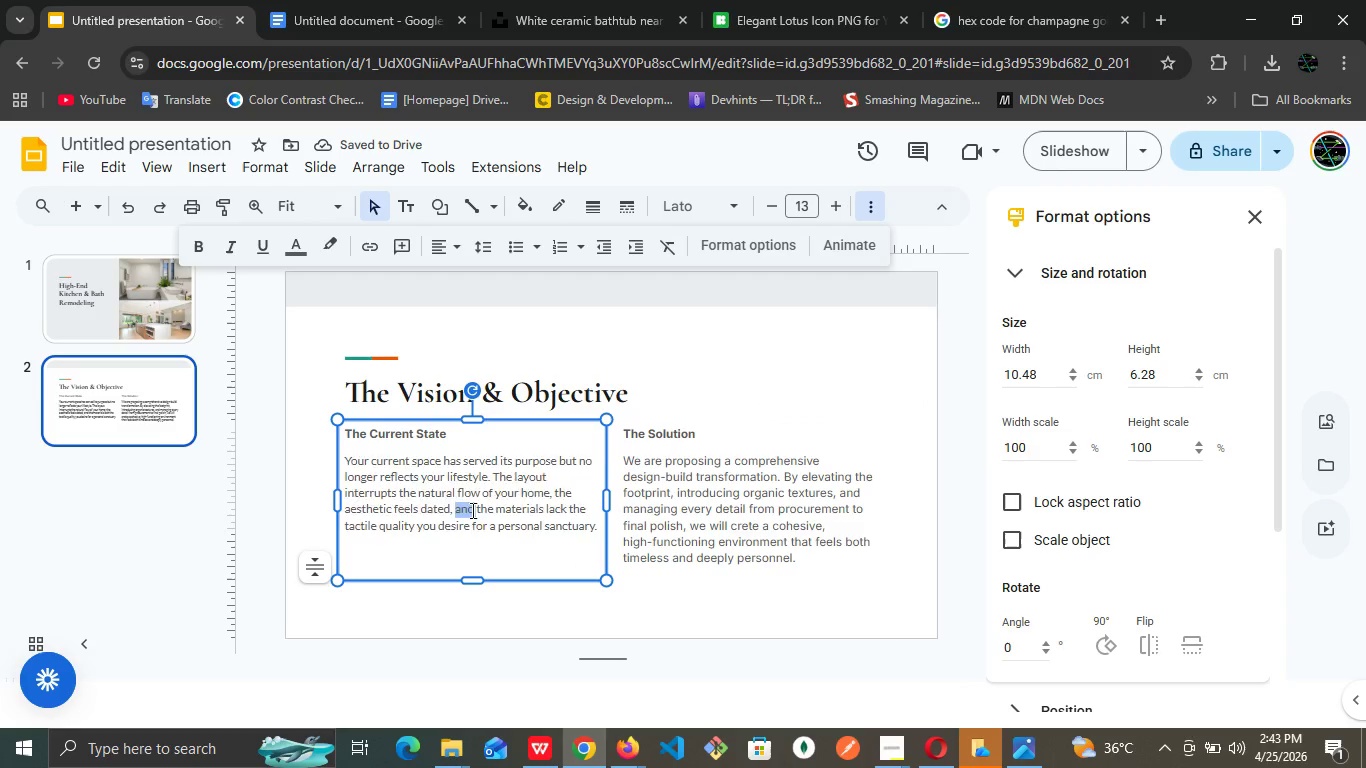 
triple_click([471, 510])
 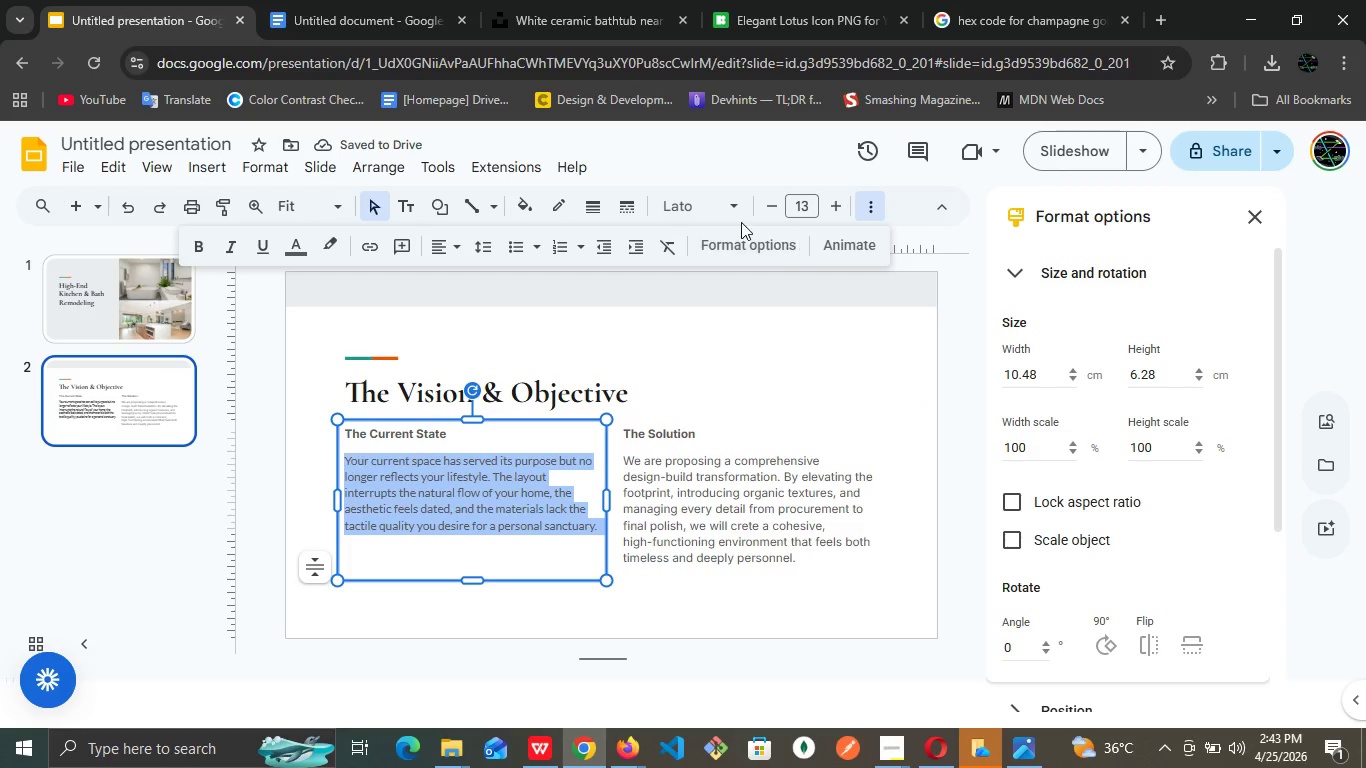 
left_click([730, 214])
 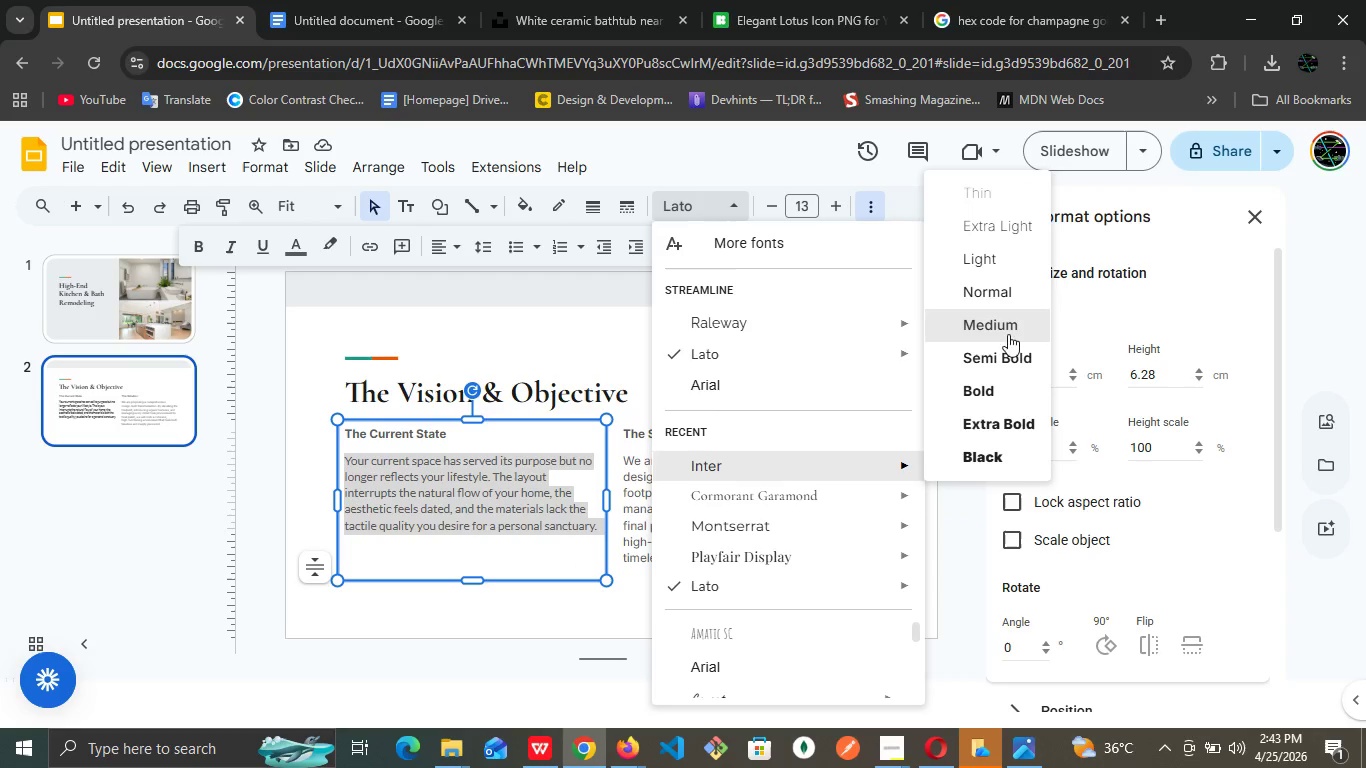 
left_click([1004, 294])
 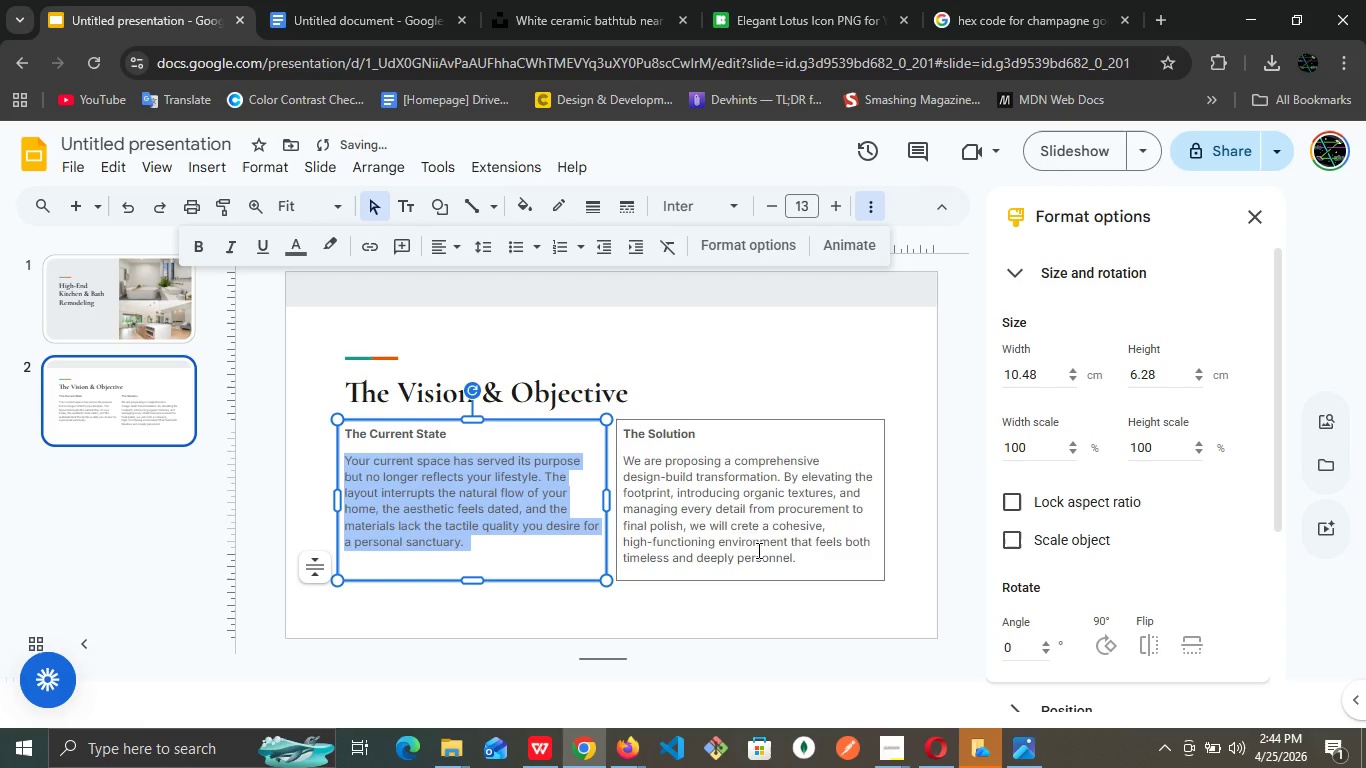 
left_click([744, 527])
 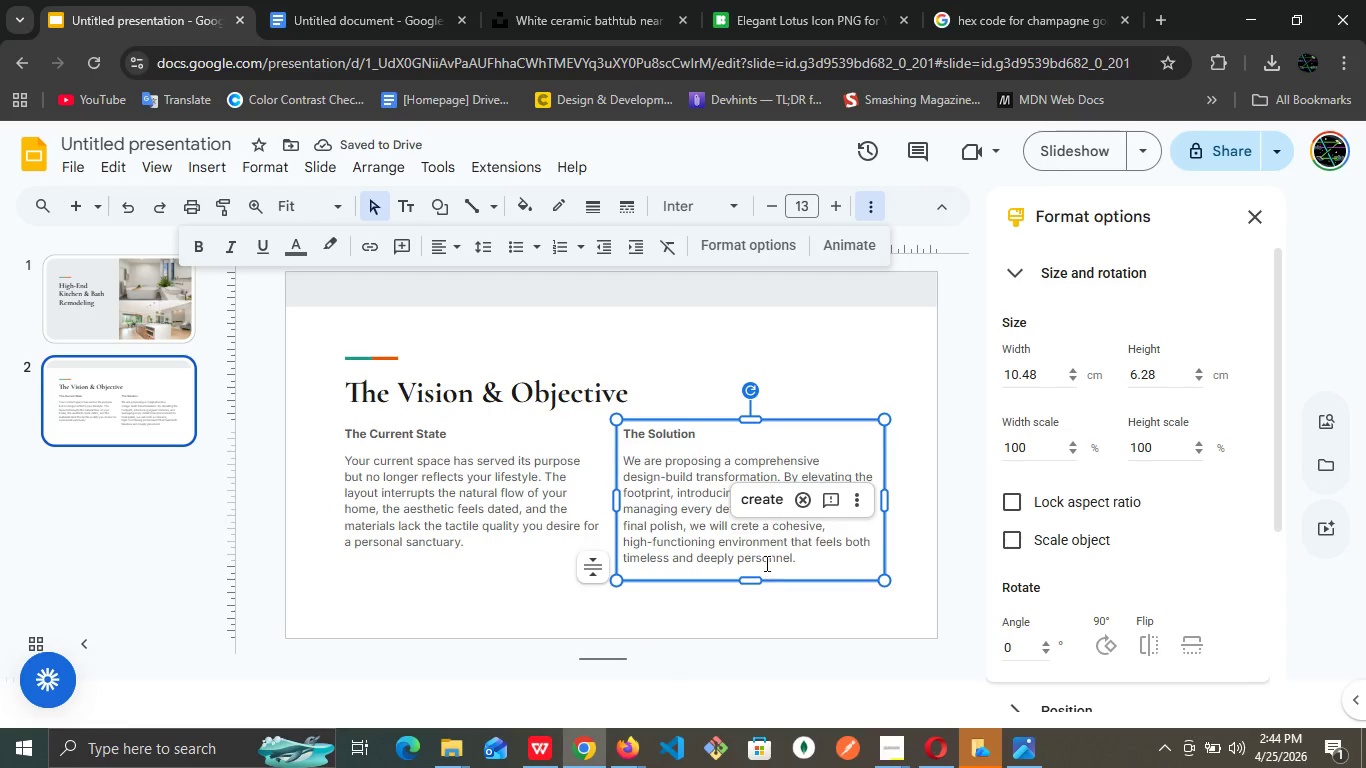 
left_click([749, 488])
 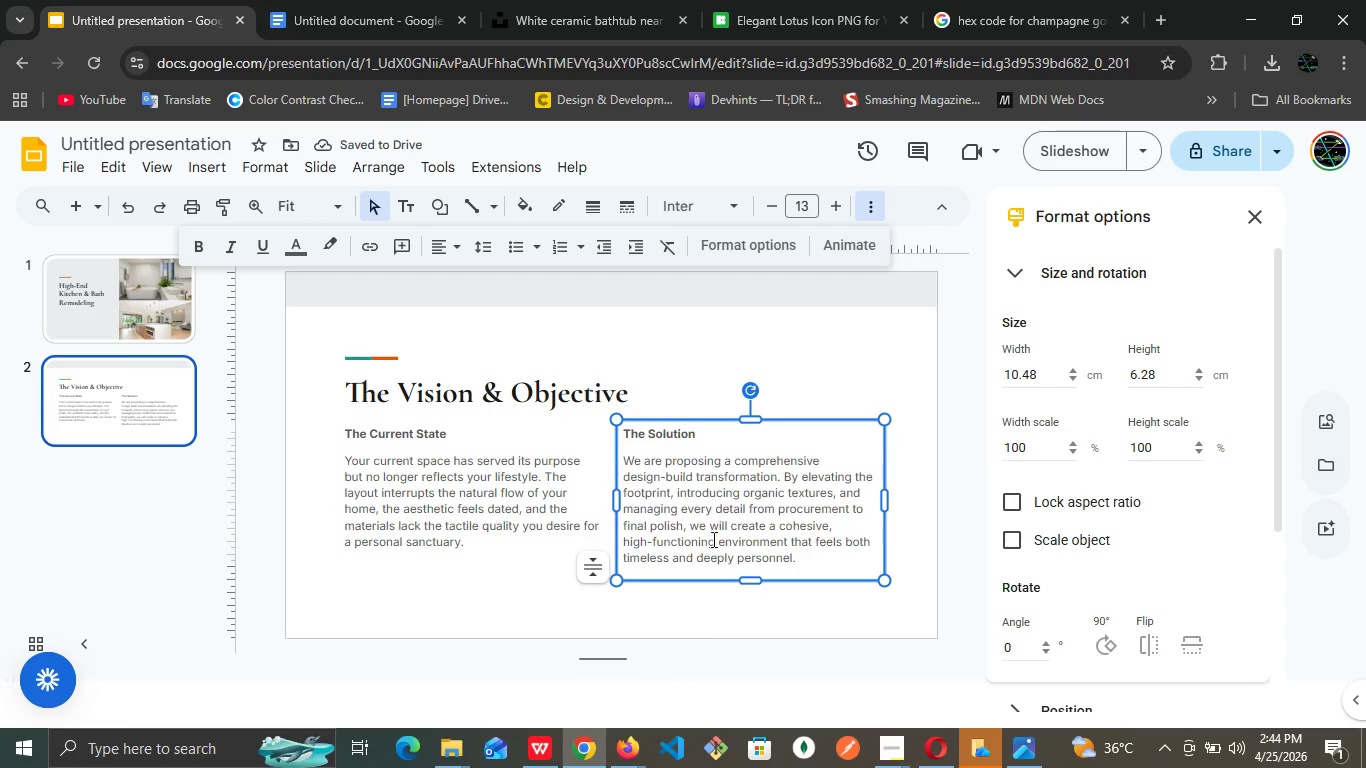 
double_click([647, 463])
 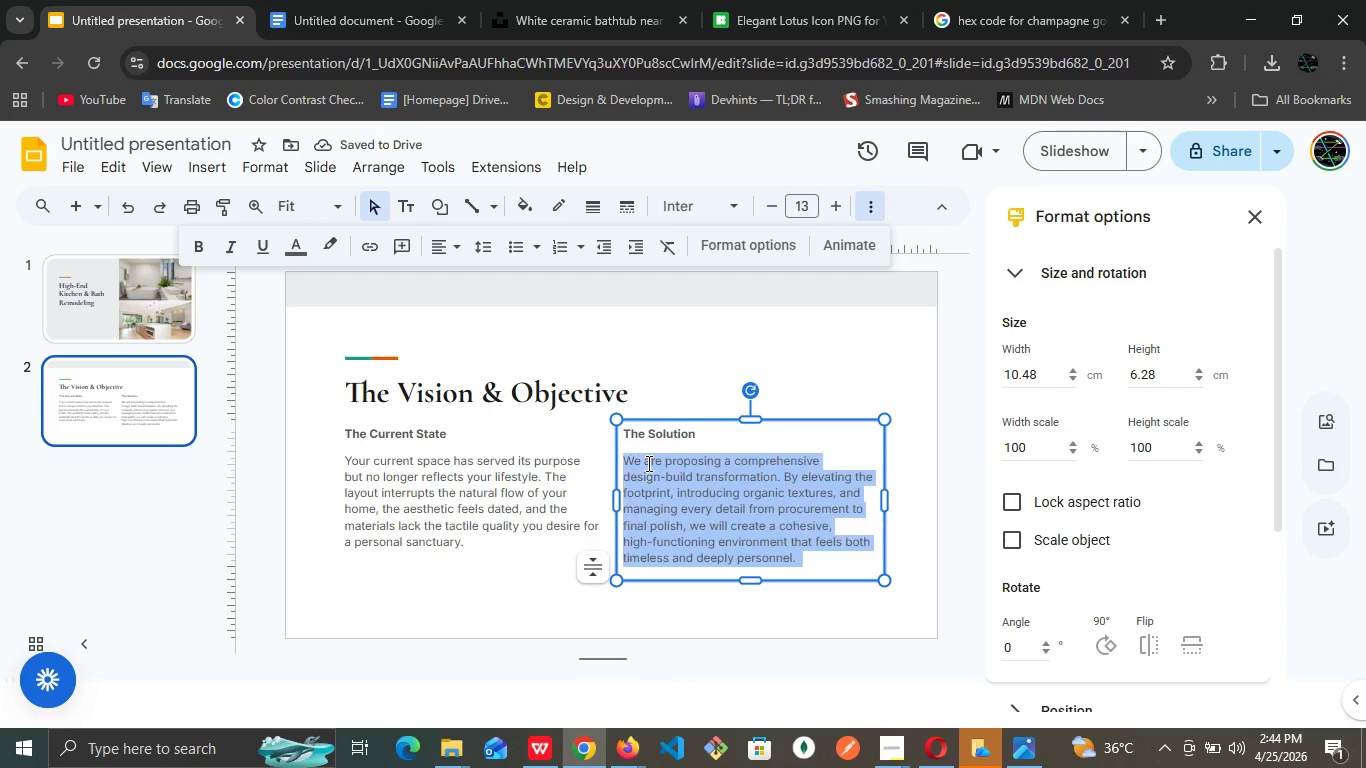 
triple_click([647, 463])
 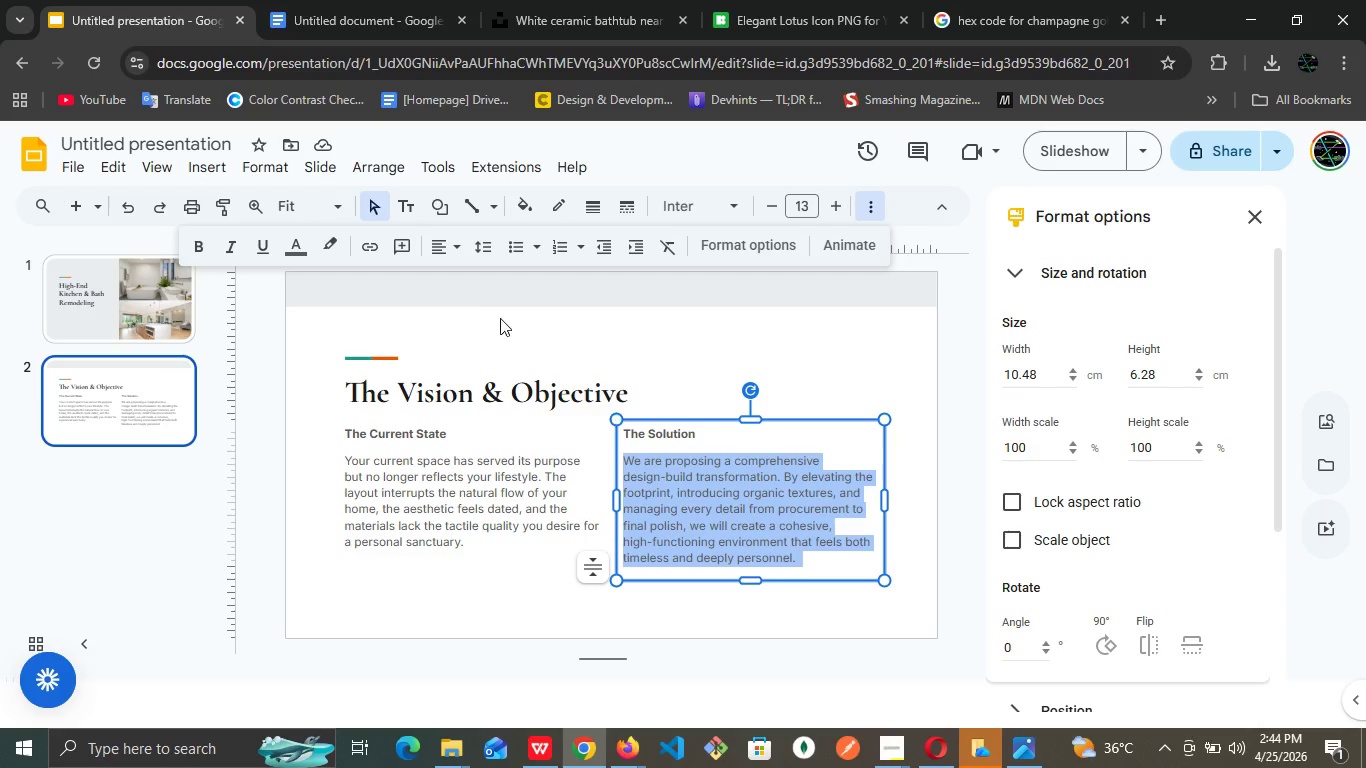 
left_click([490, 247])
 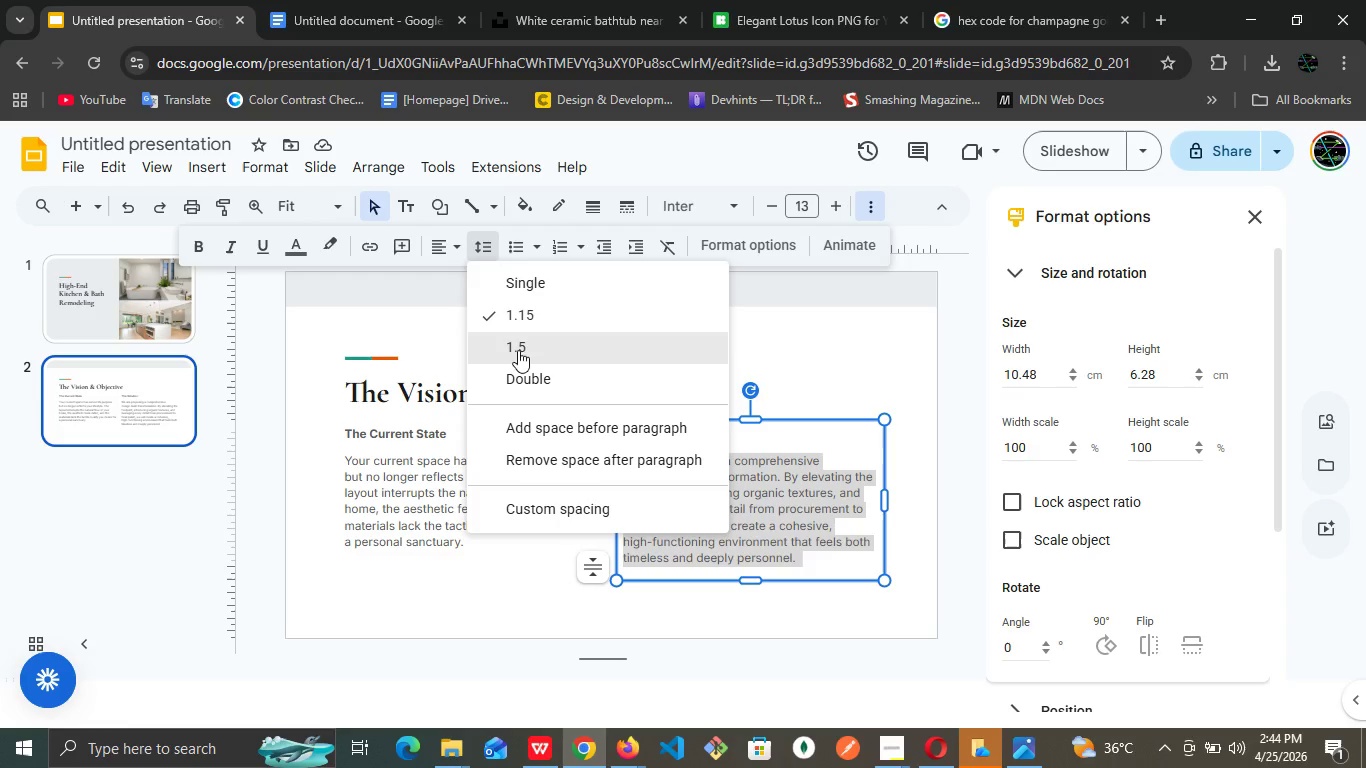 
left_click([519, 351])
 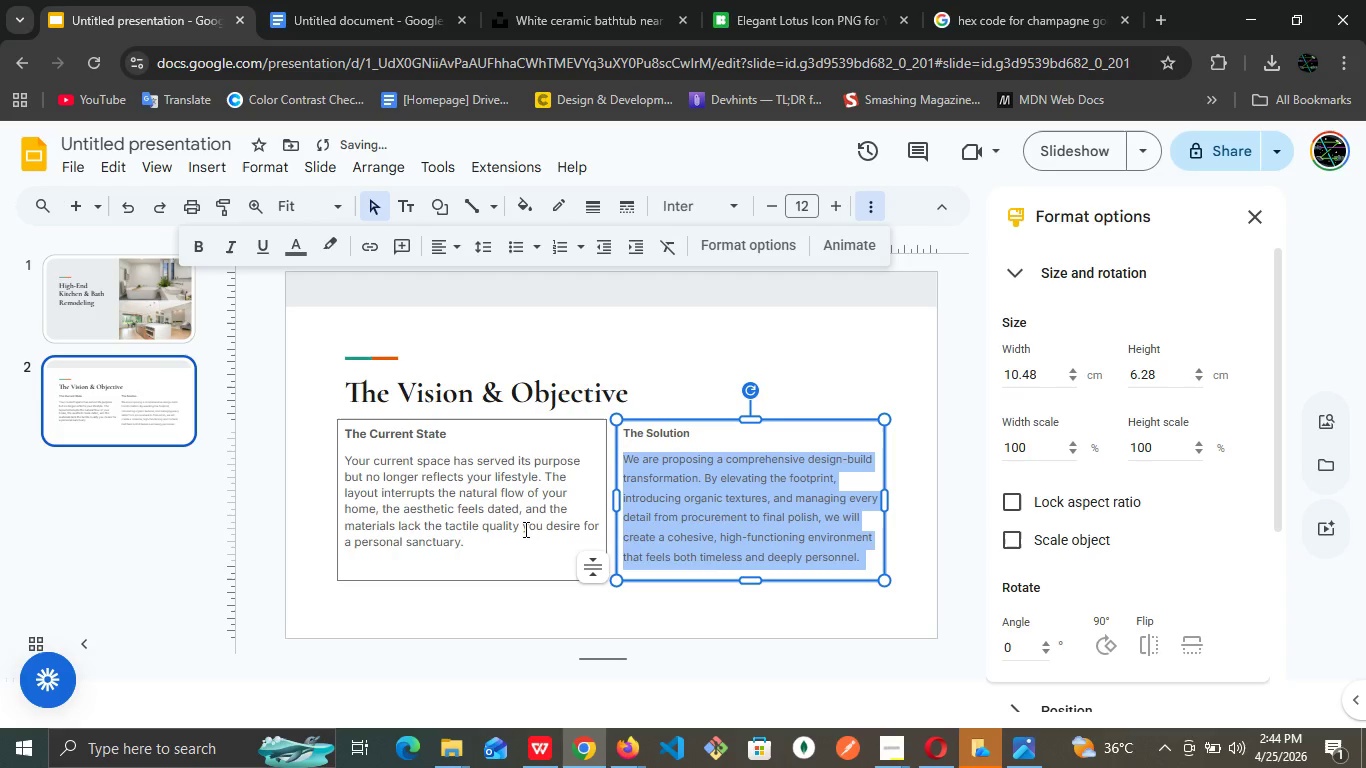 
left_click([458, 513])
 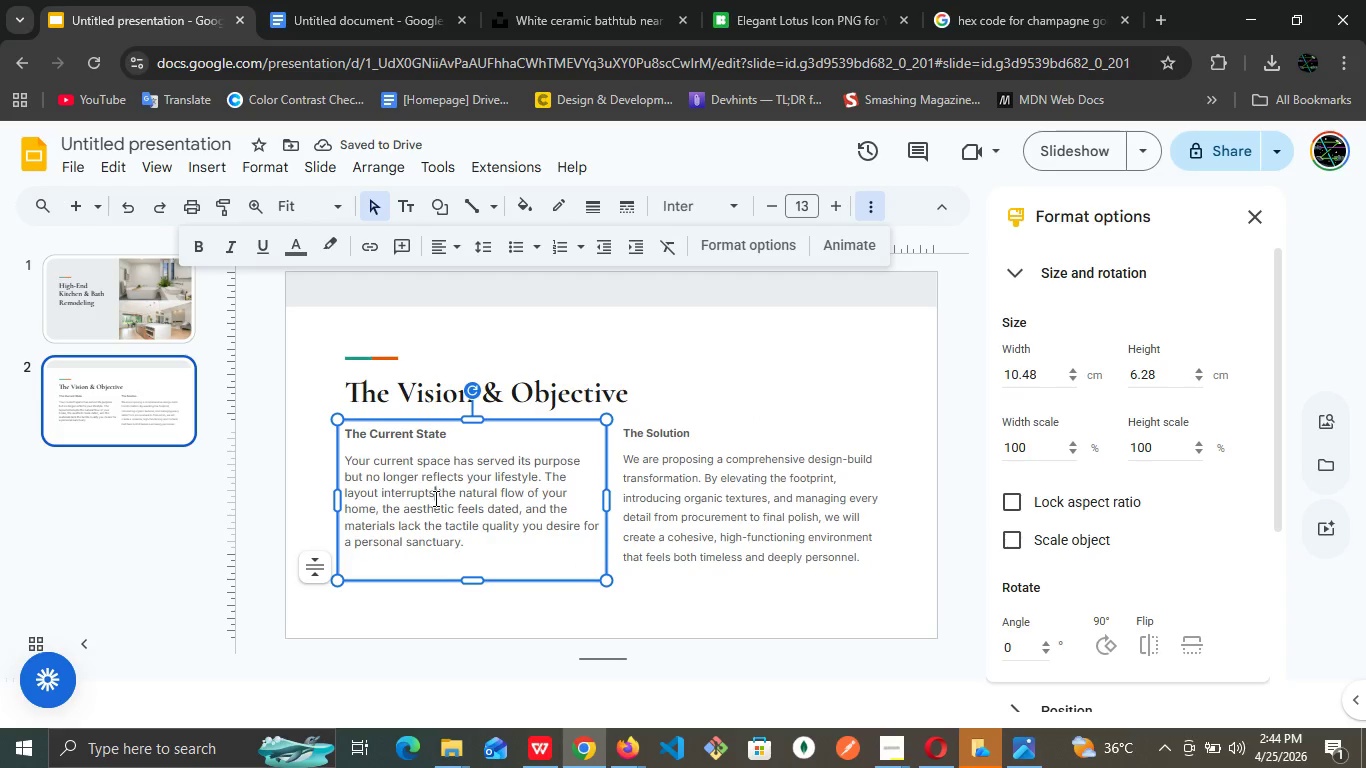 
double_click([434, 498])
 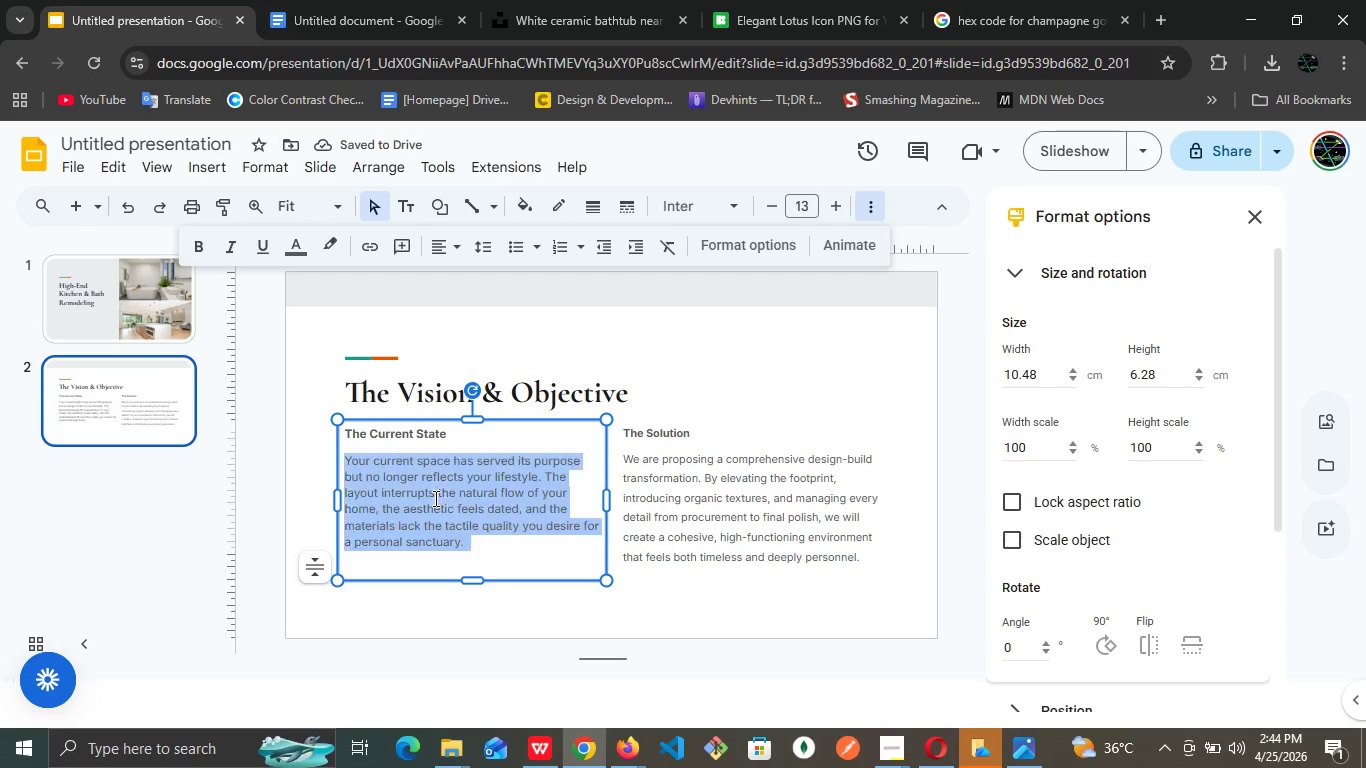 
triple_click([434, 498])
 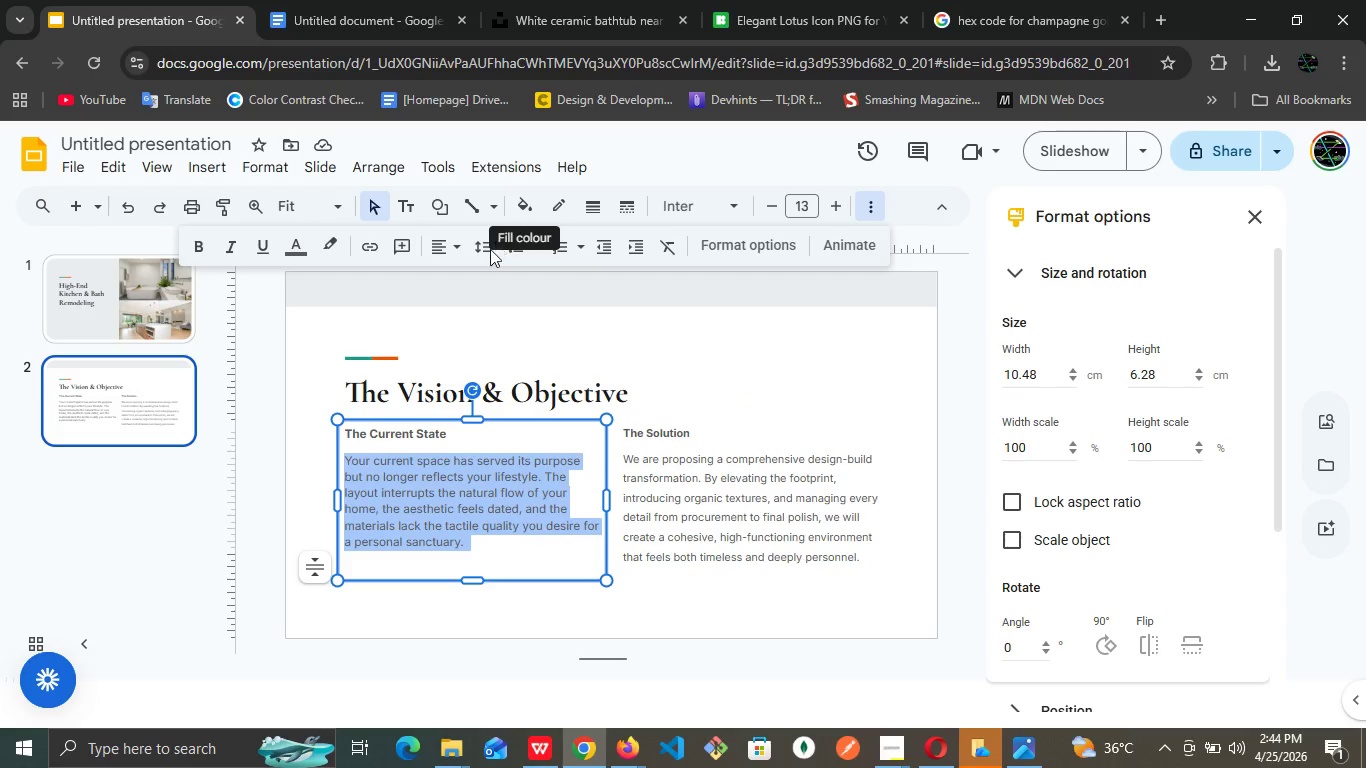 
left_click([487, 253])
 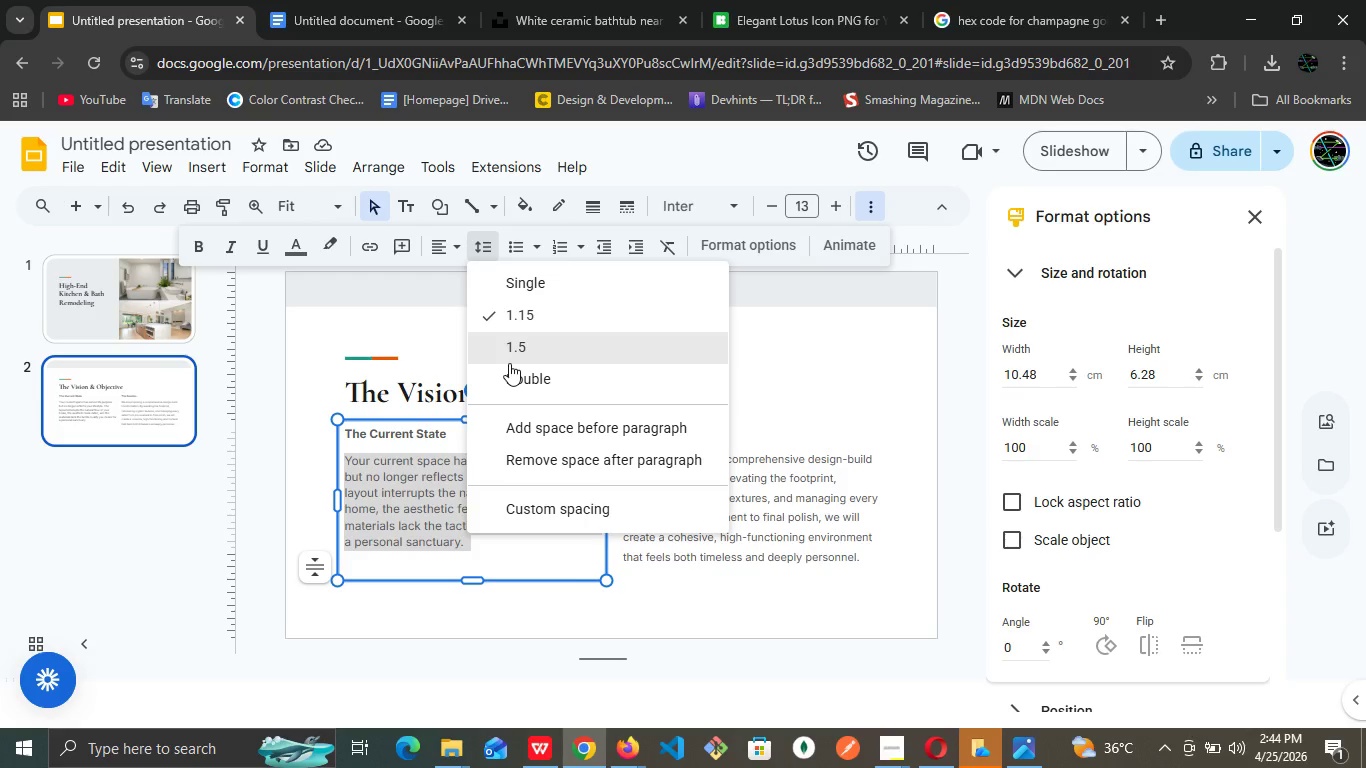 
left_click([509, 363])
 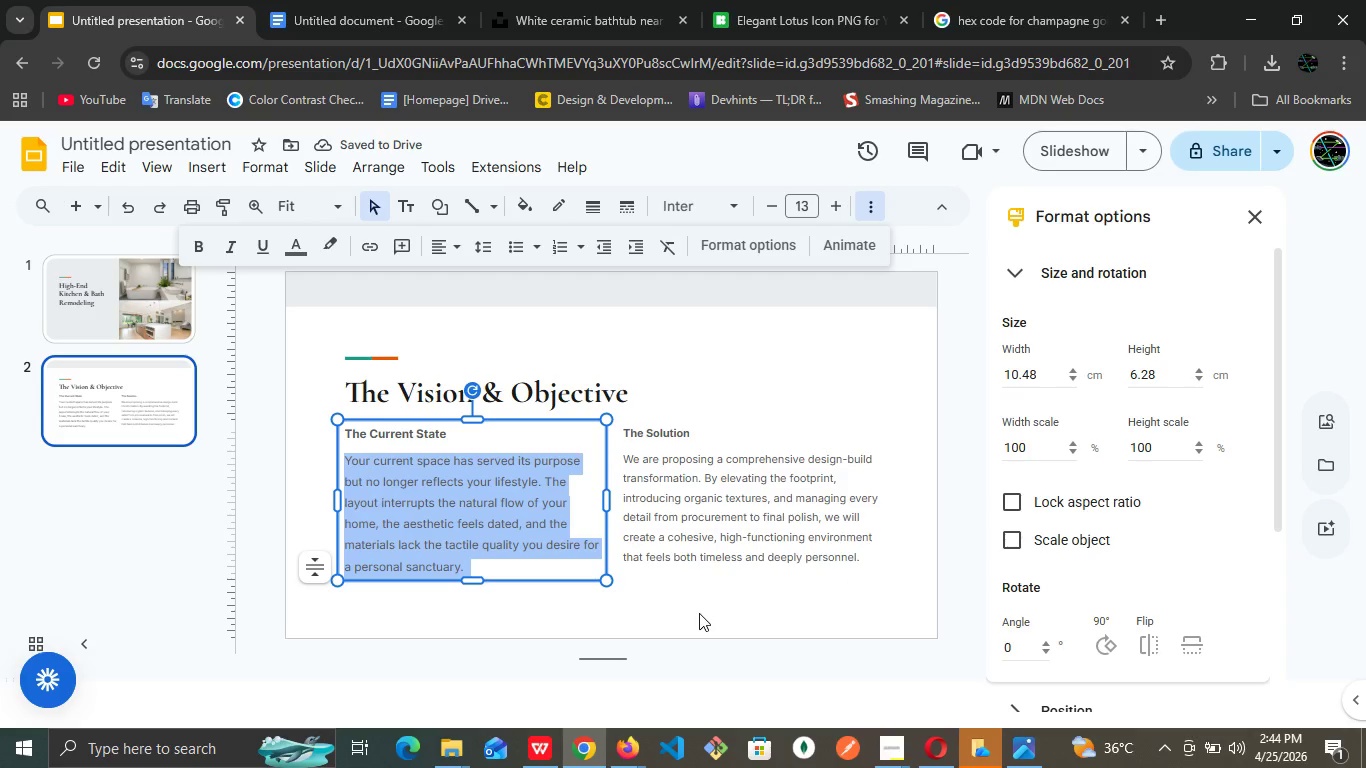 
left_click([699, 613])
 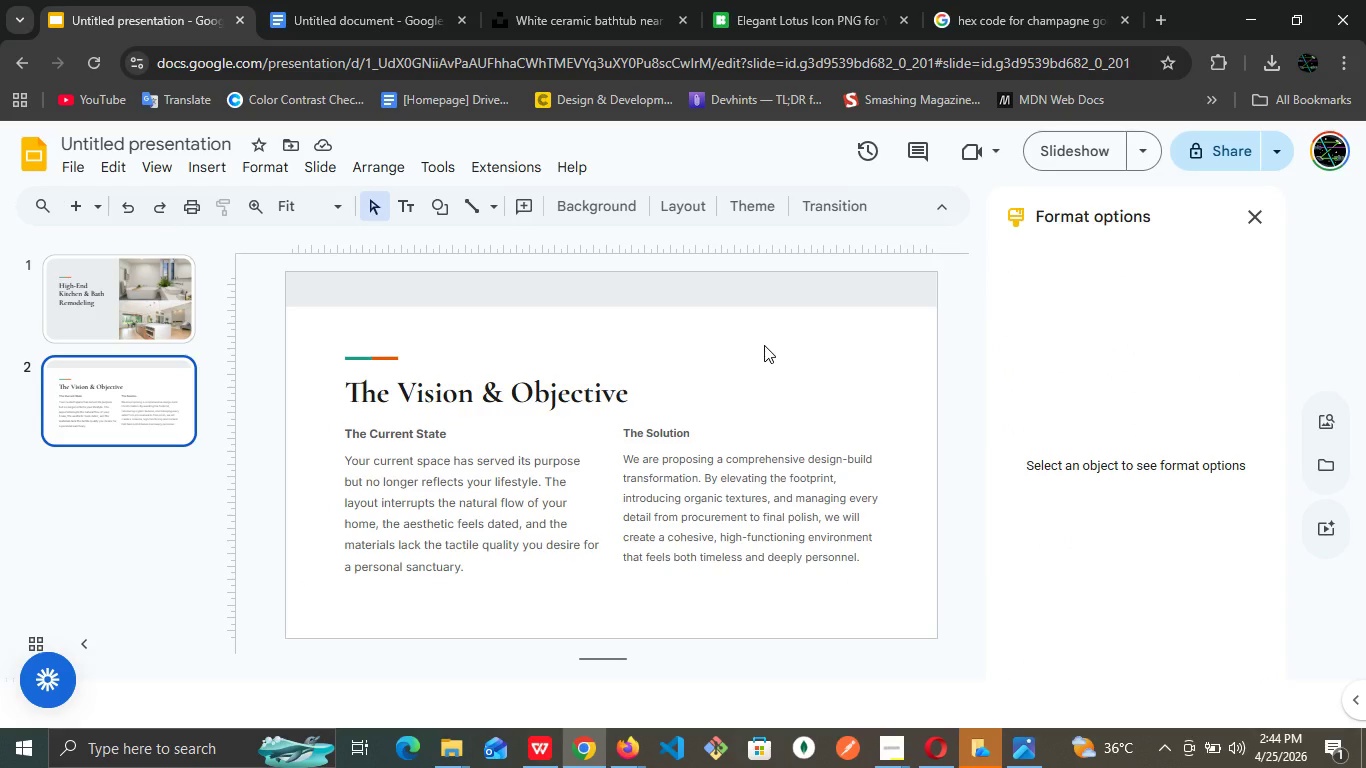 
wait(22.25)
 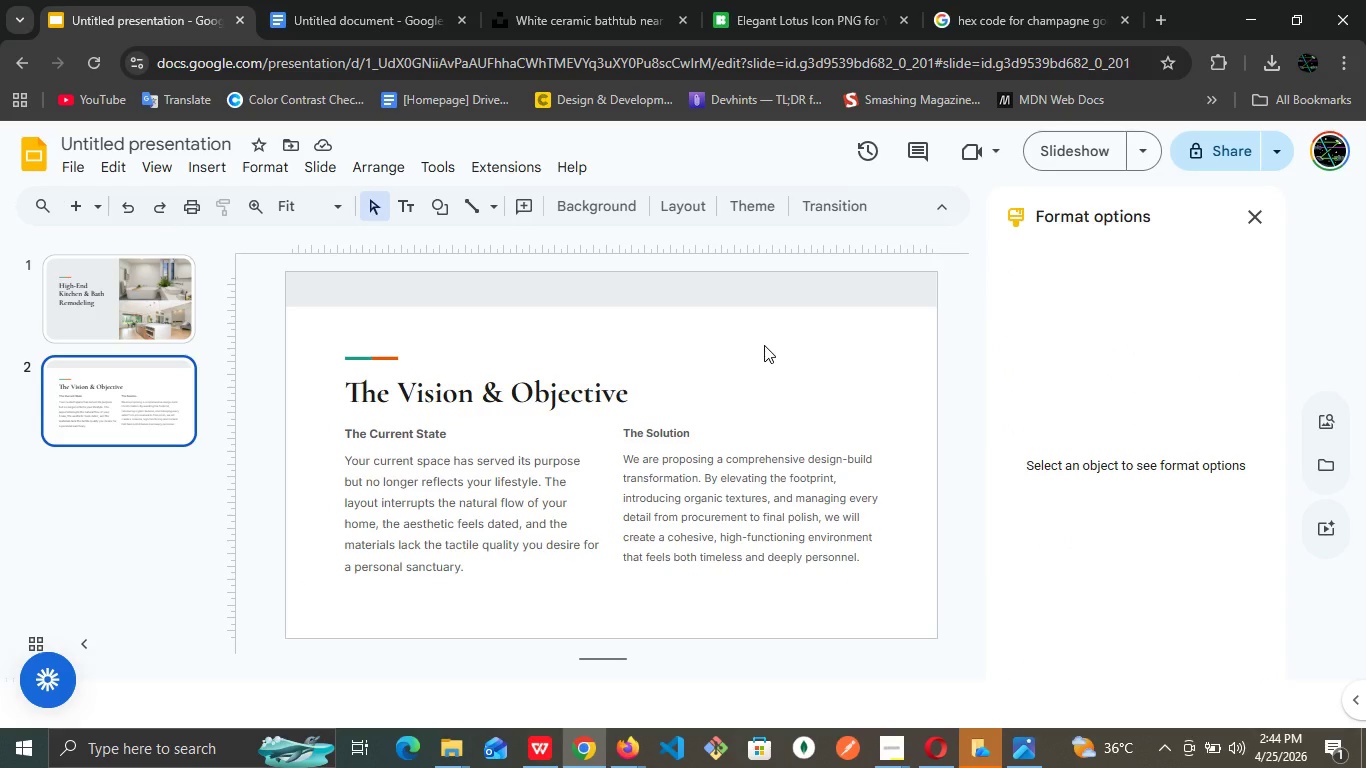 
left_click([344, 212])
 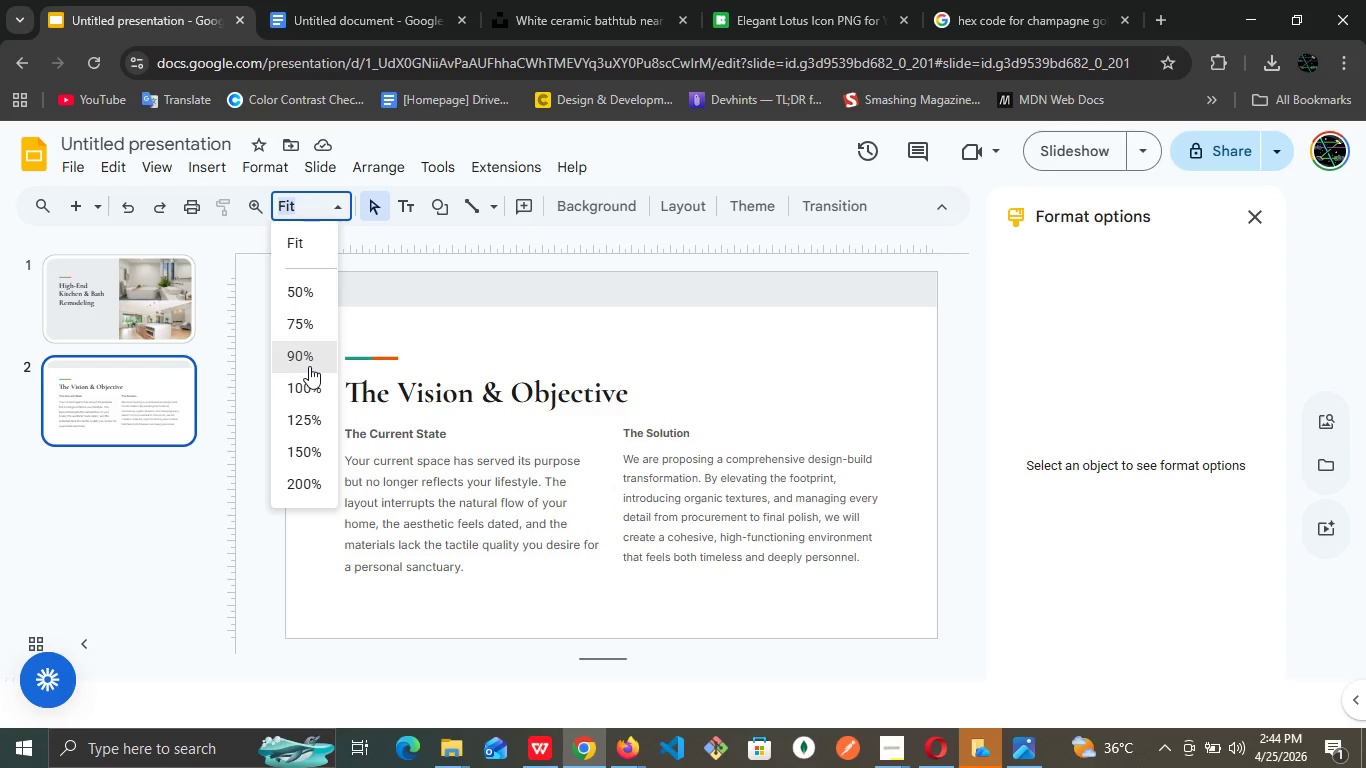 
left_click([309, 366])
 